 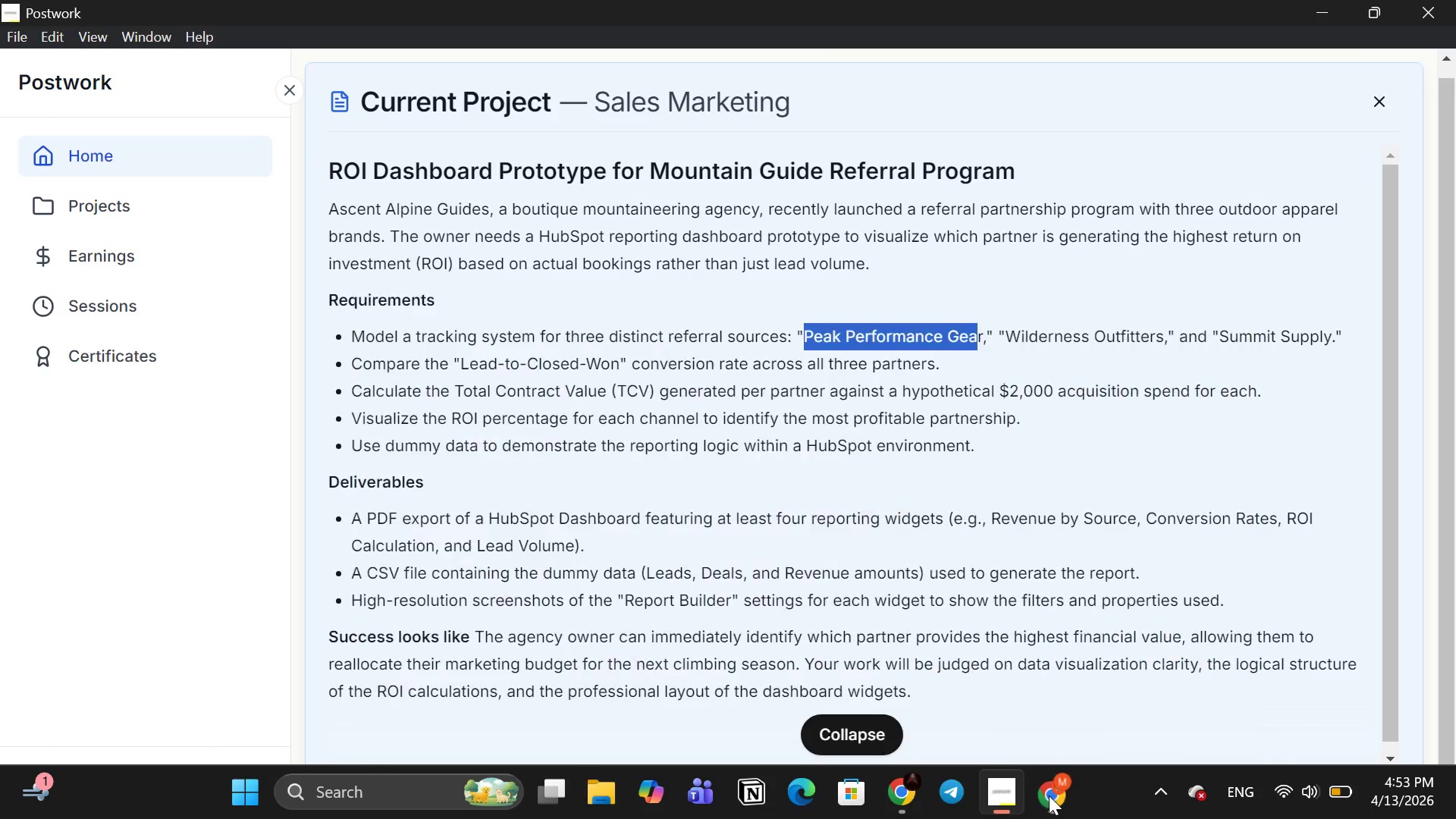 
left_click([1049, 795])
 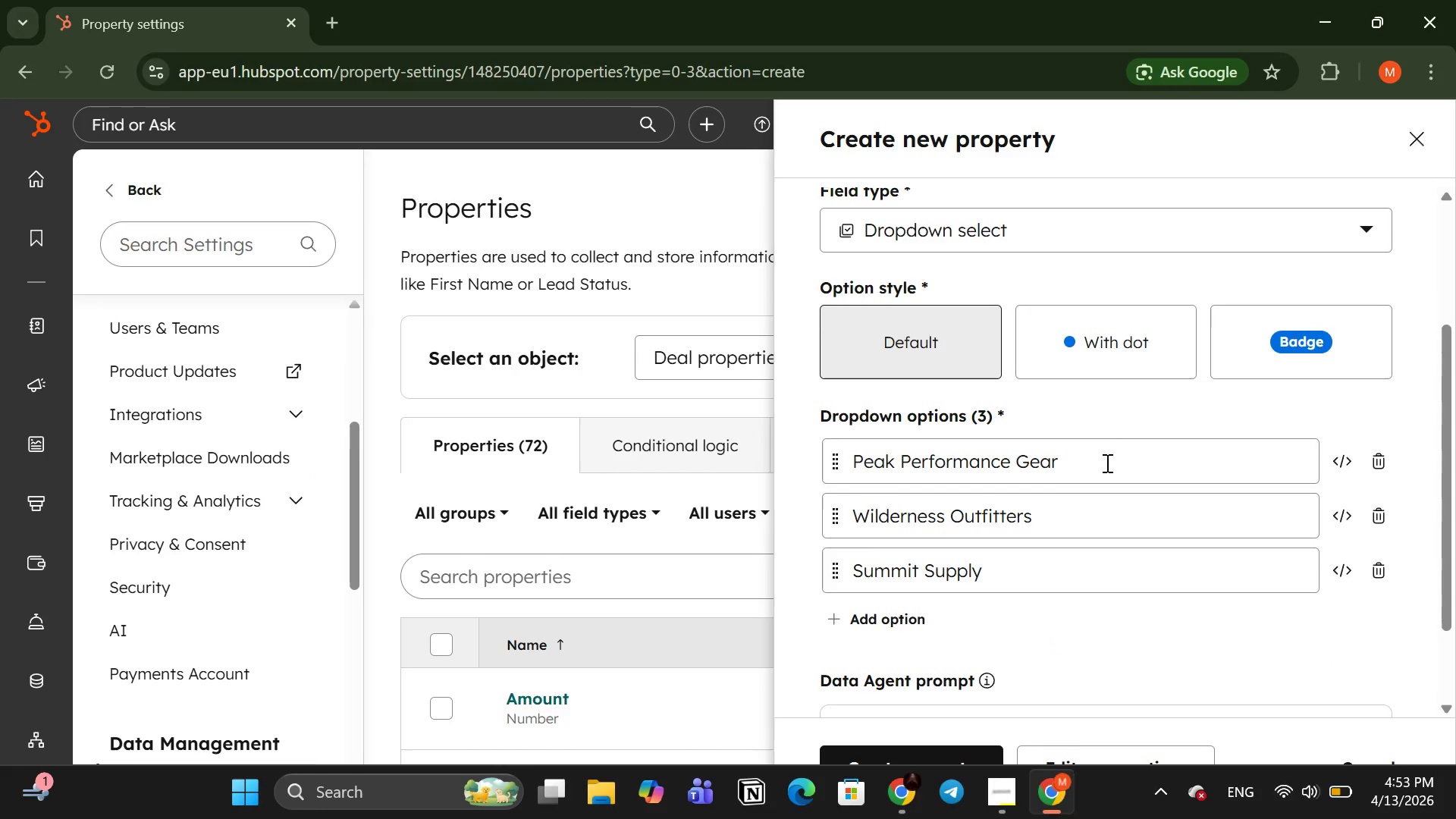 
left_click([1103, 410])
 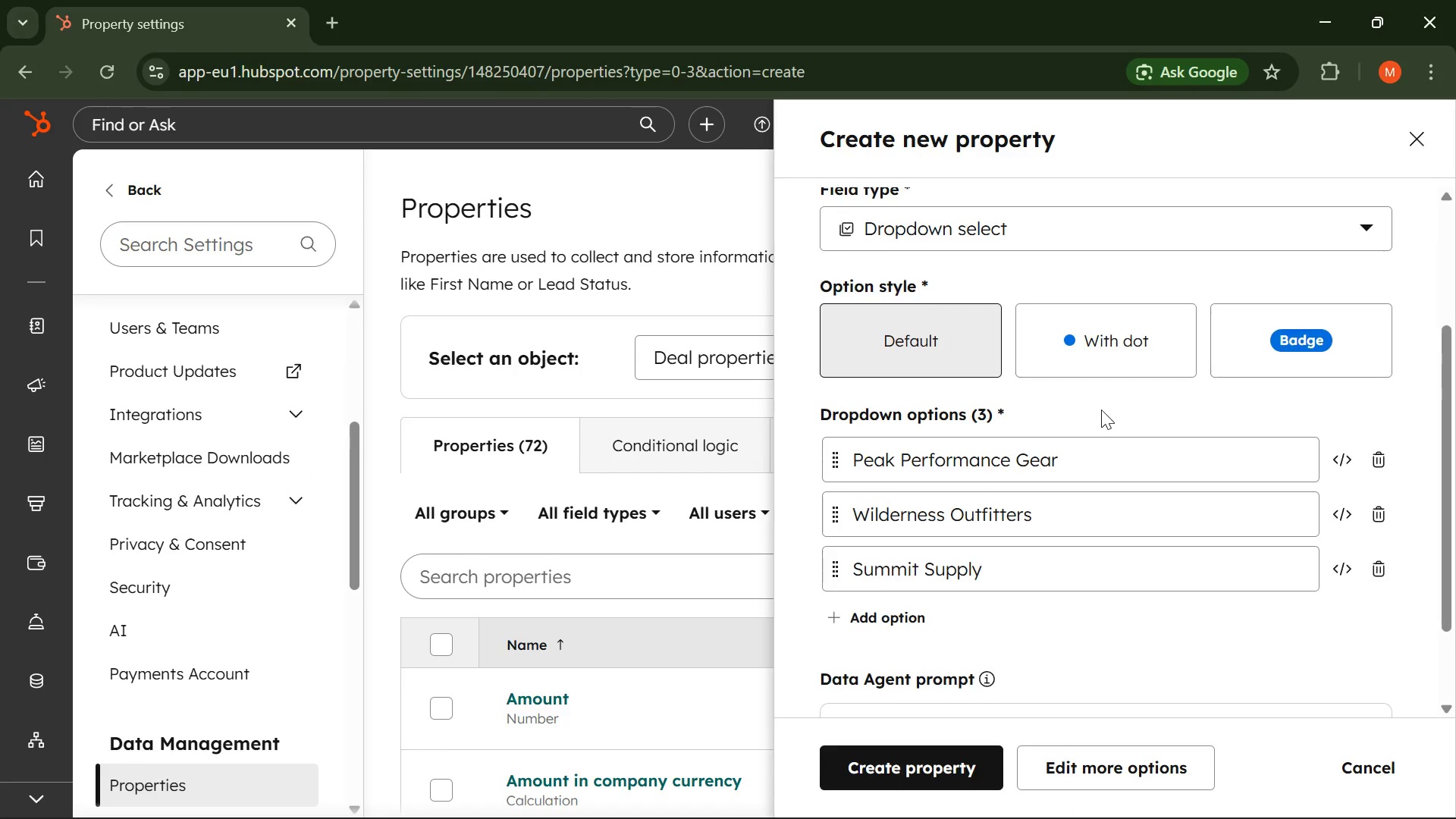 
scroll: coordinate [1090, 417], scroll_direction: down, amount: 3.0
 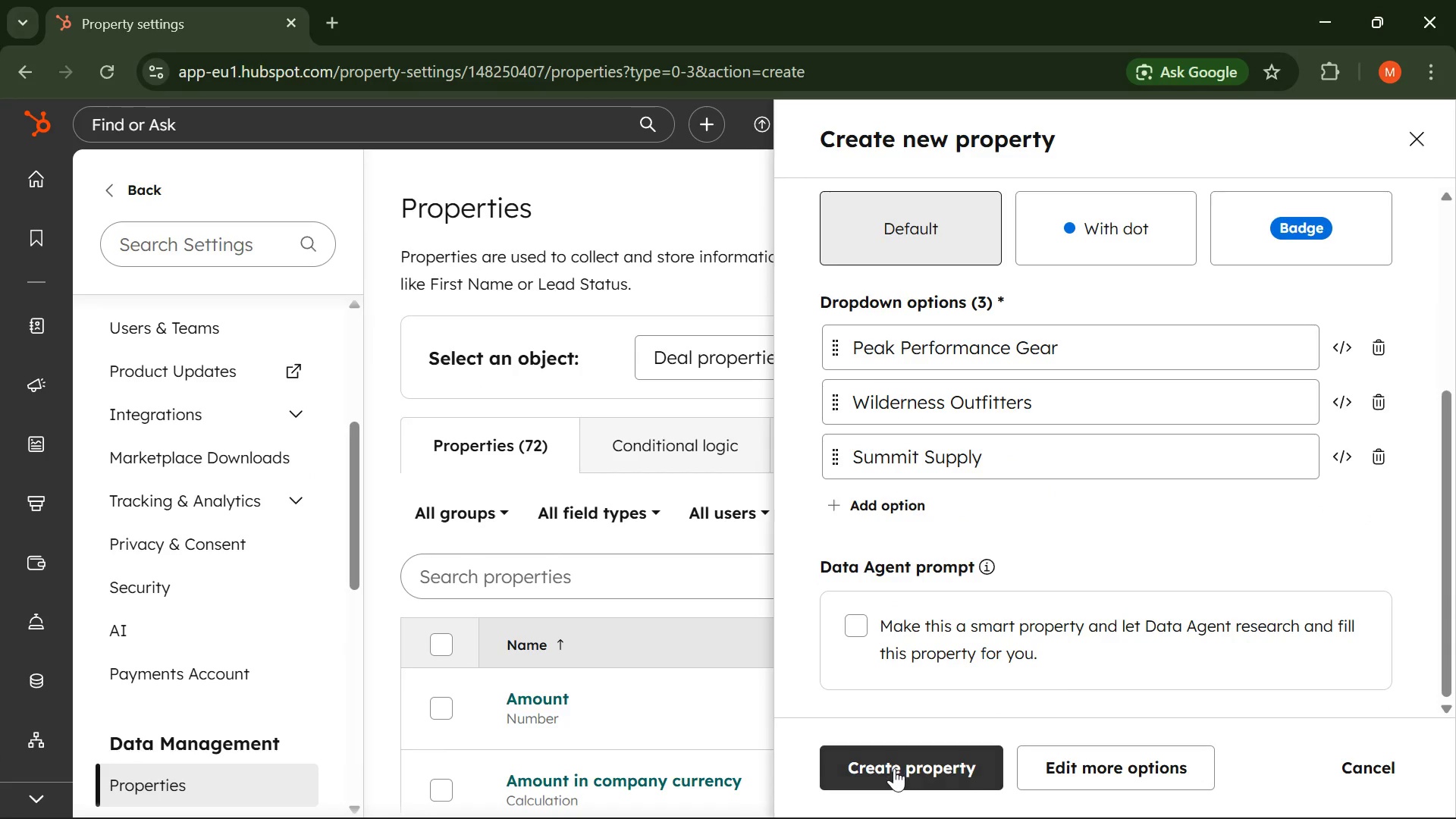 
left_click([894, 768])
 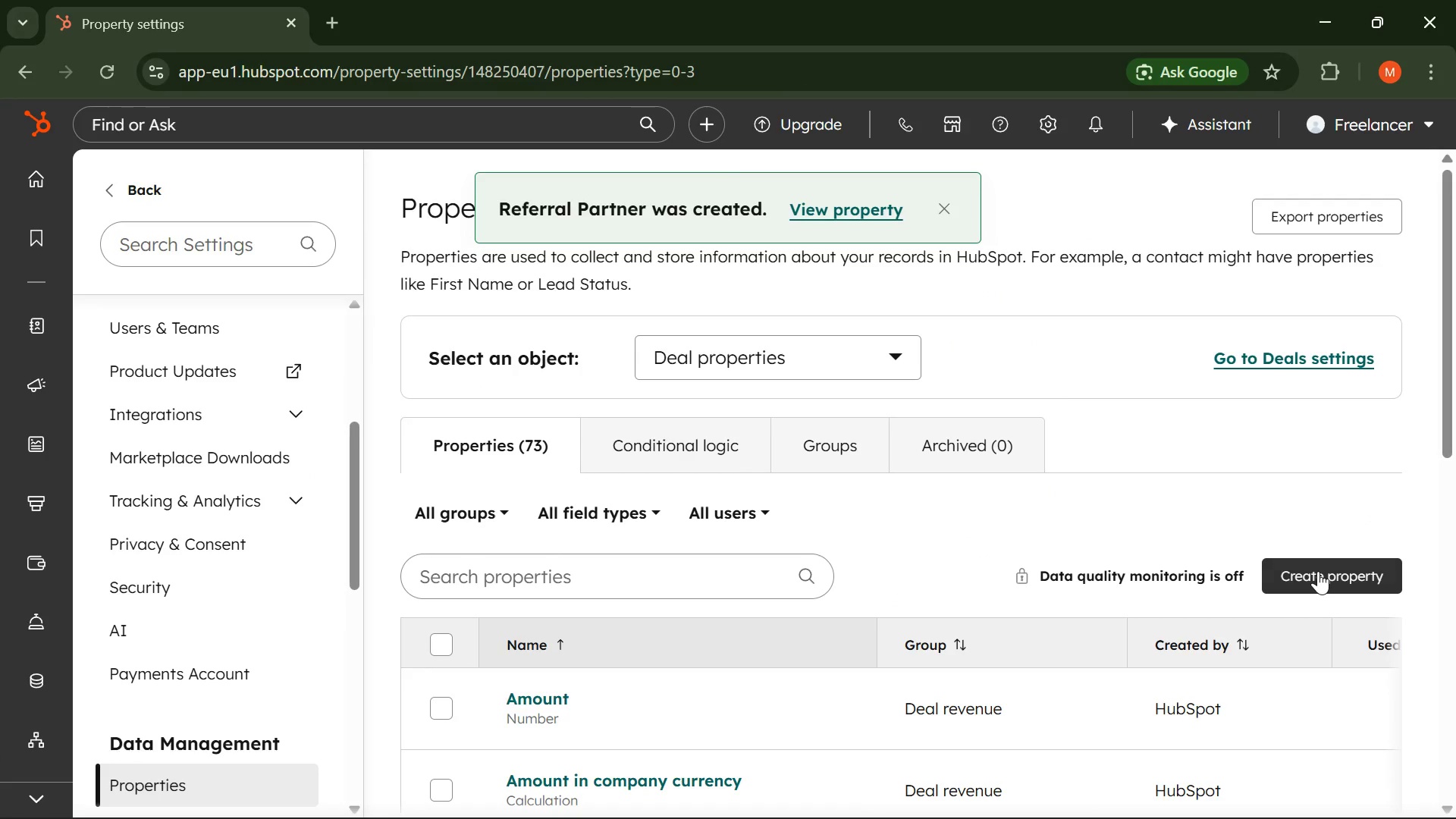 
left_click([1318, 571])
 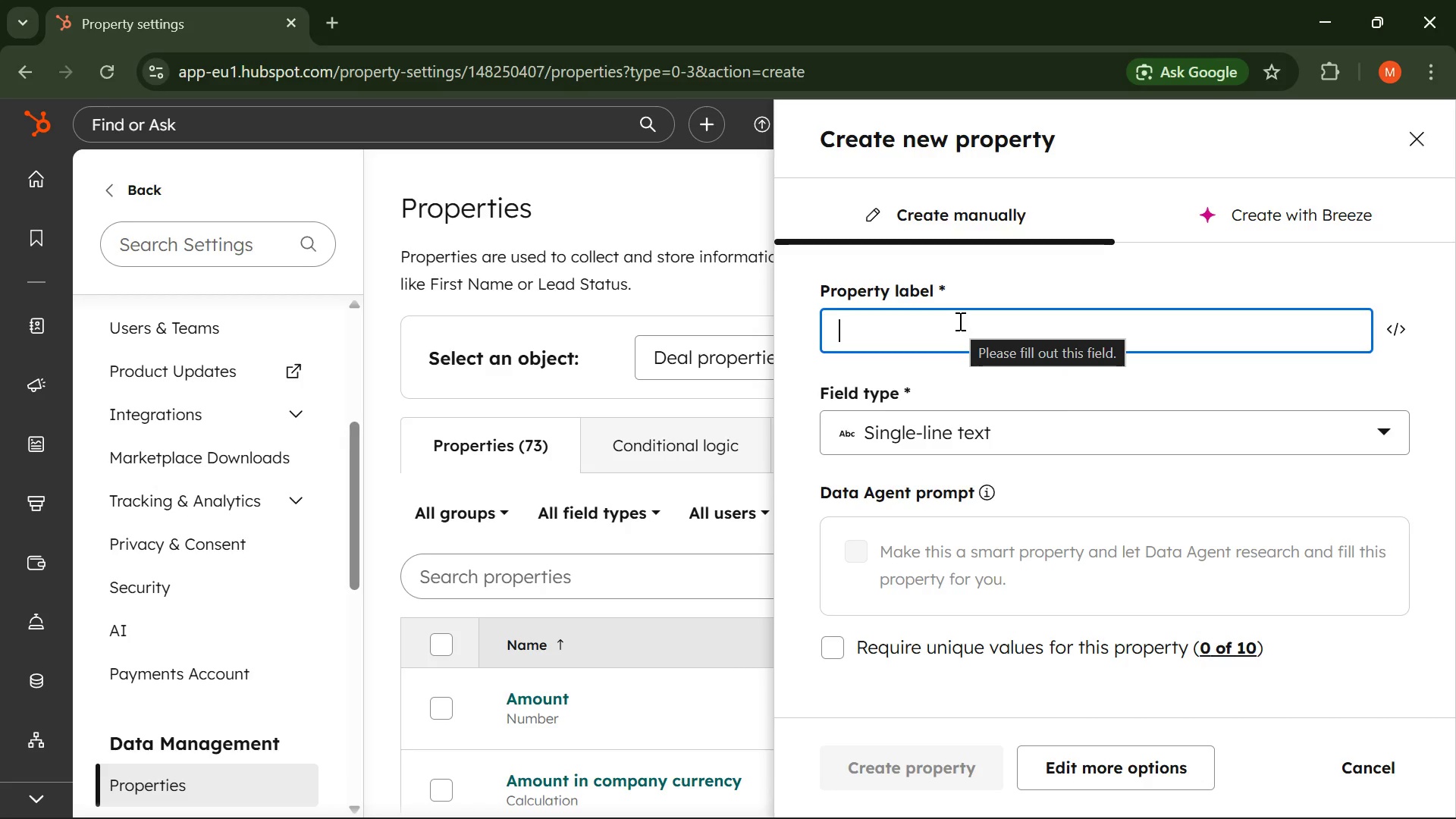 
type(Acquisition CO)
key(Backspace)
type(ost )
 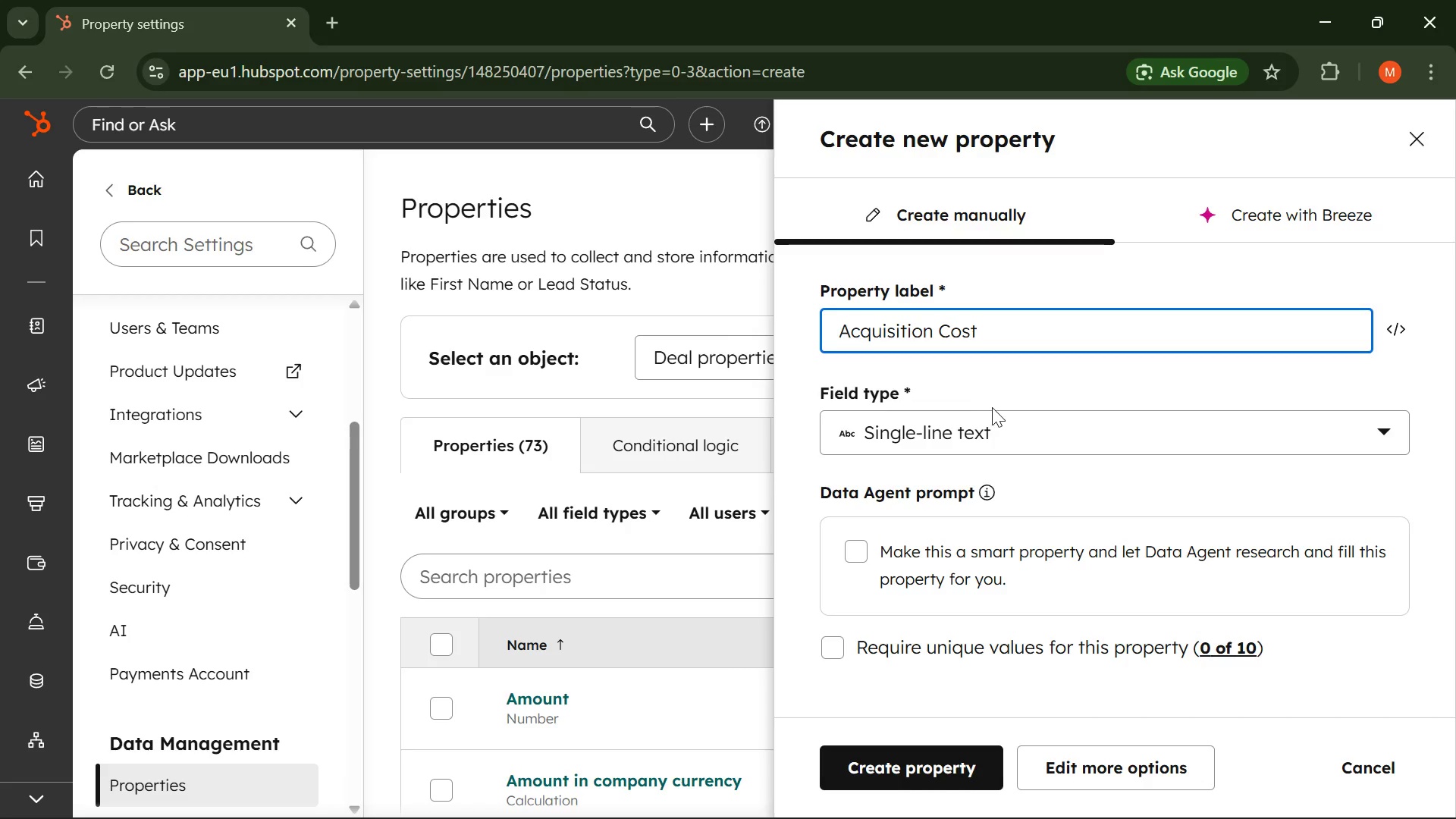 
left_click([1006, 425])
 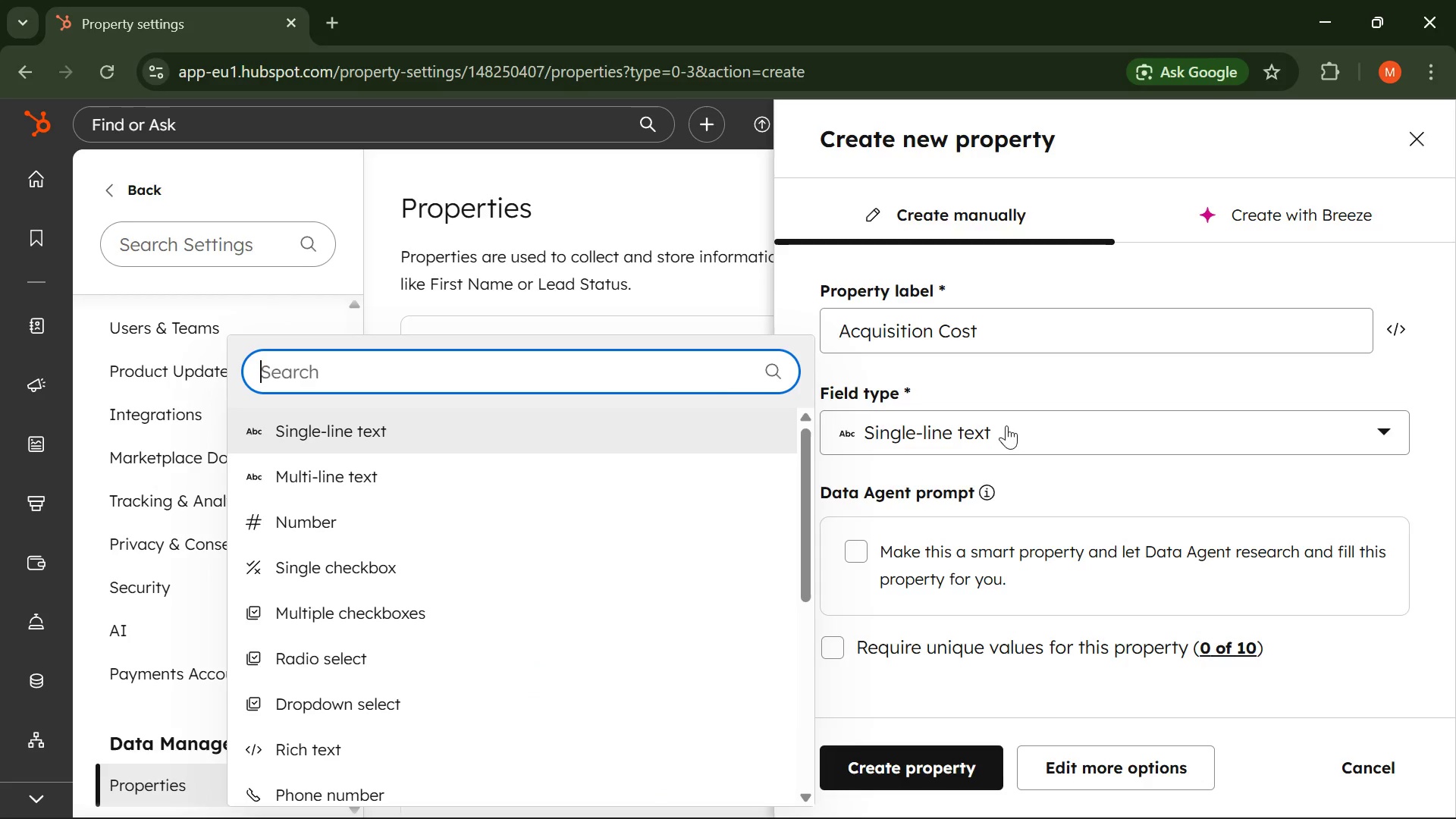 
left_click([328, 527])
 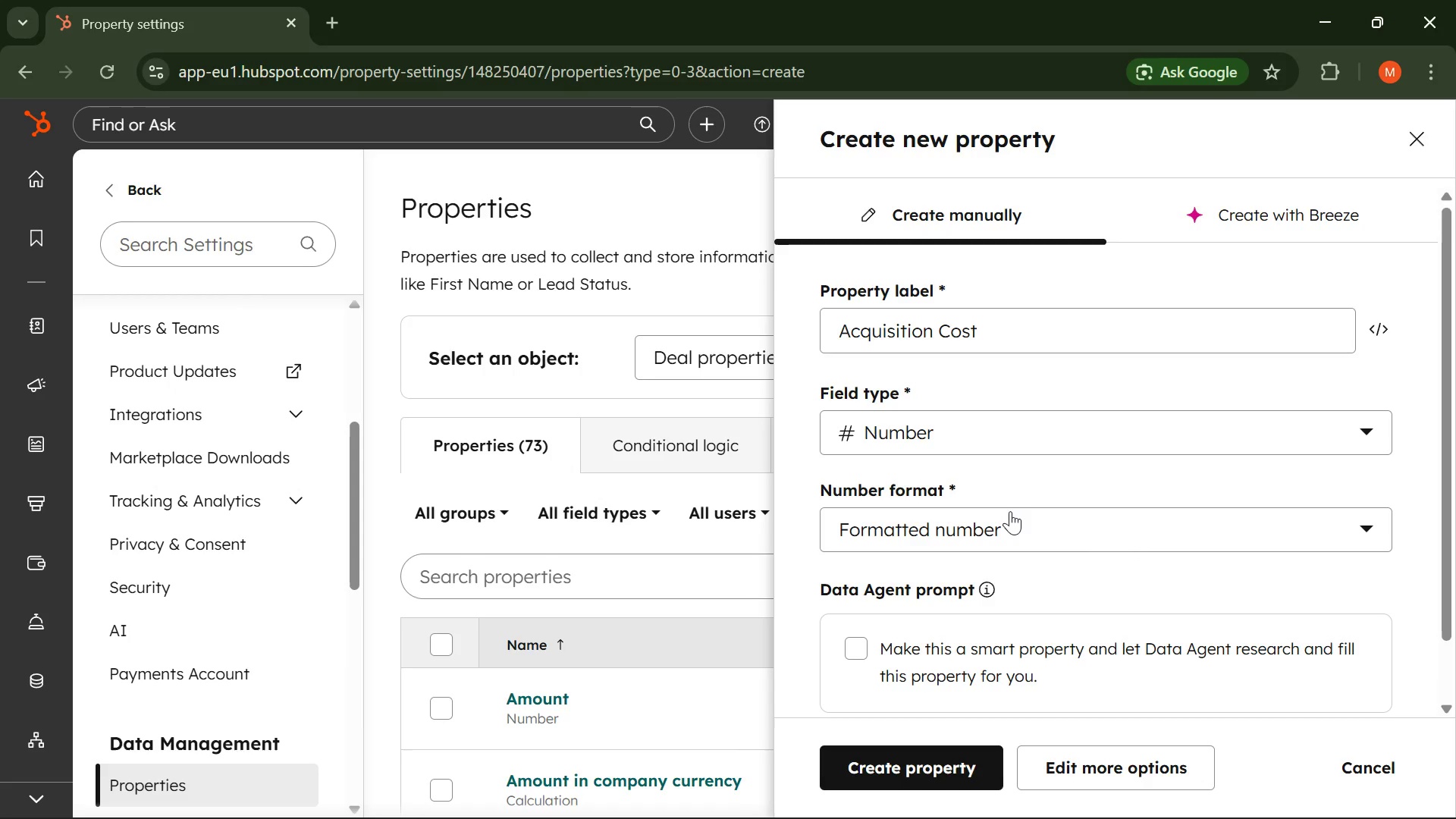 
wait(6.94)
 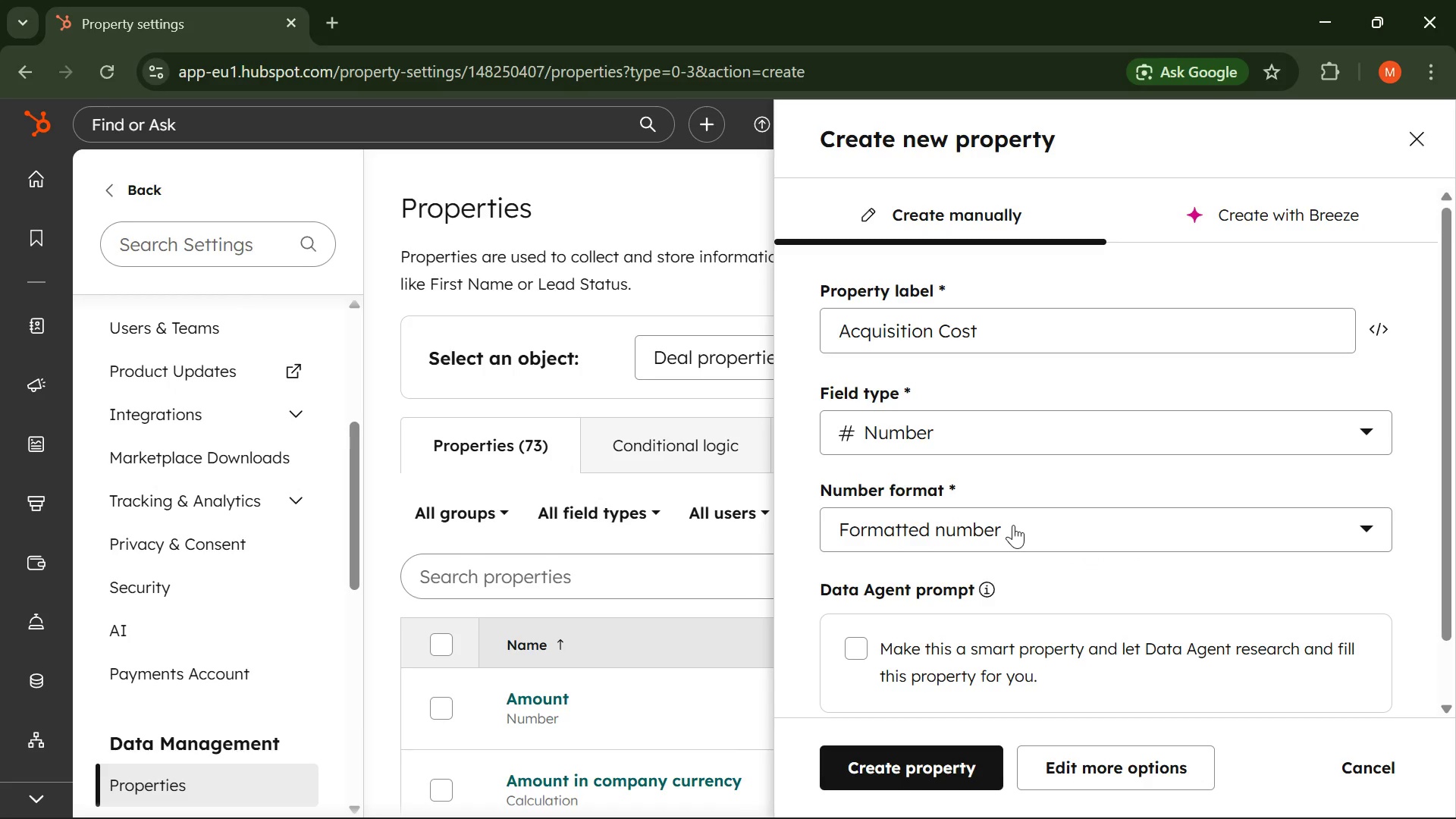 
left_click([1053, 539])
 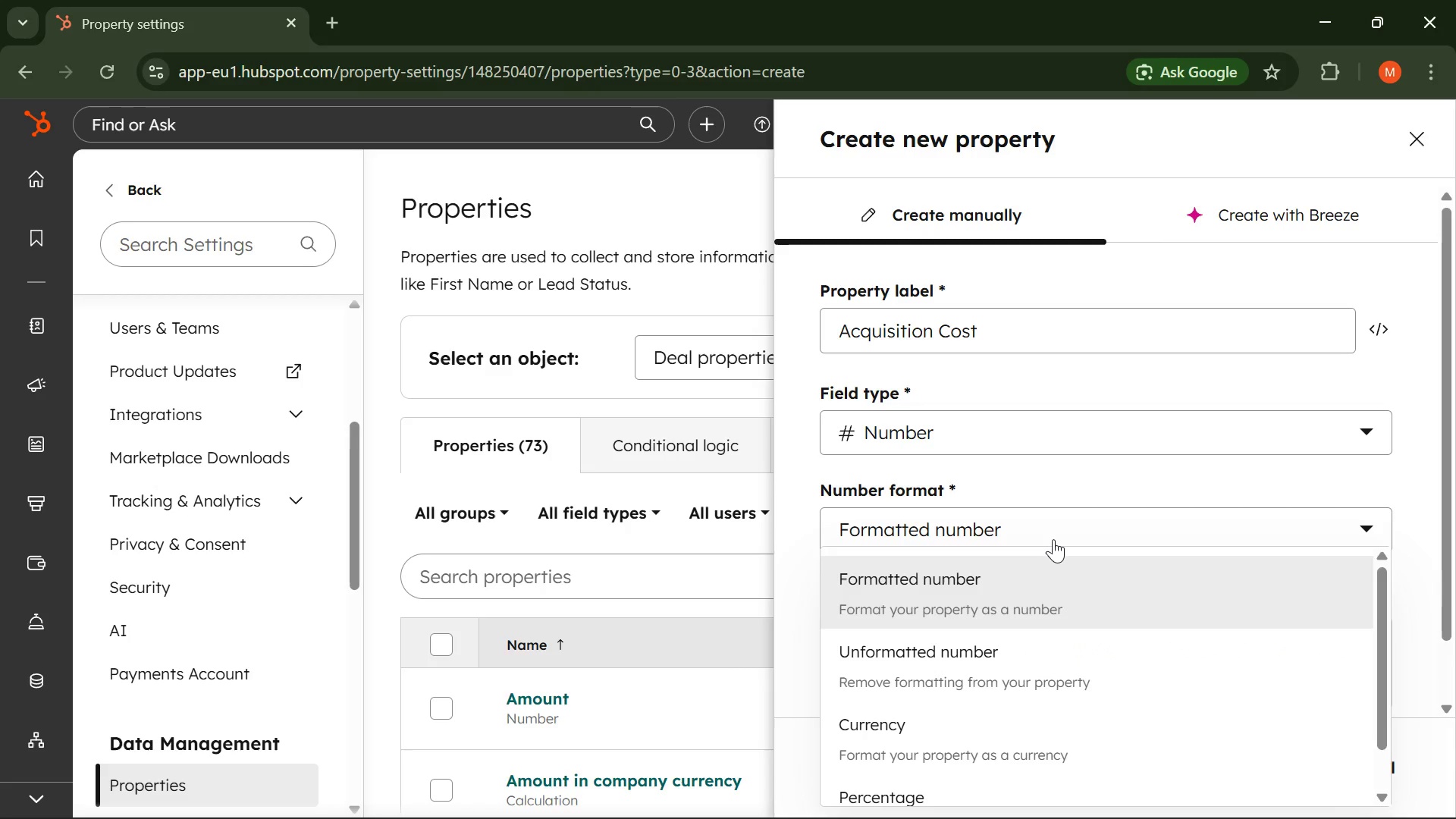 
left_click([1053, 535])
 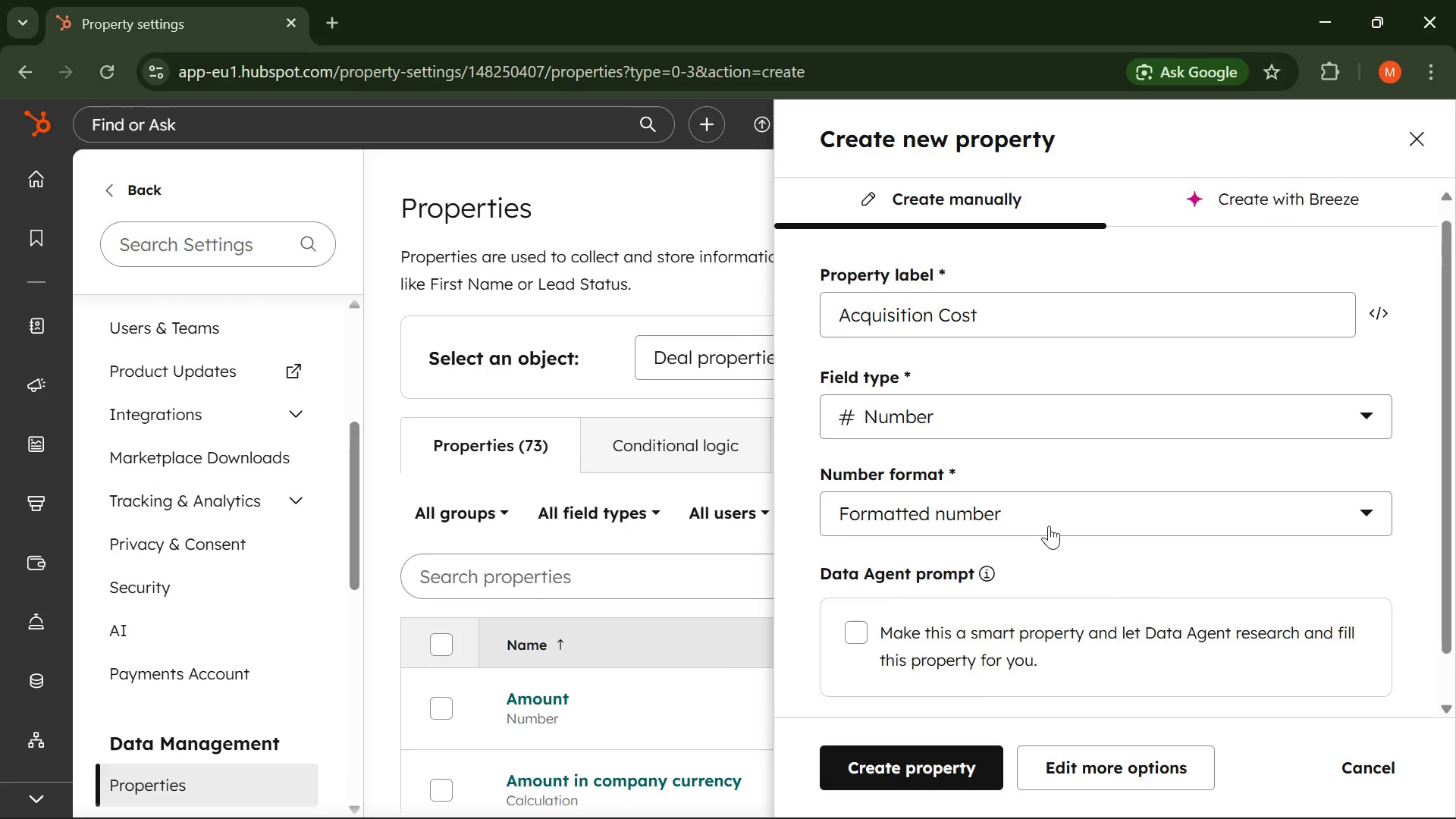 
scroll: coordinate [1049, 526], scroll_direction: down, amount: 2.0
 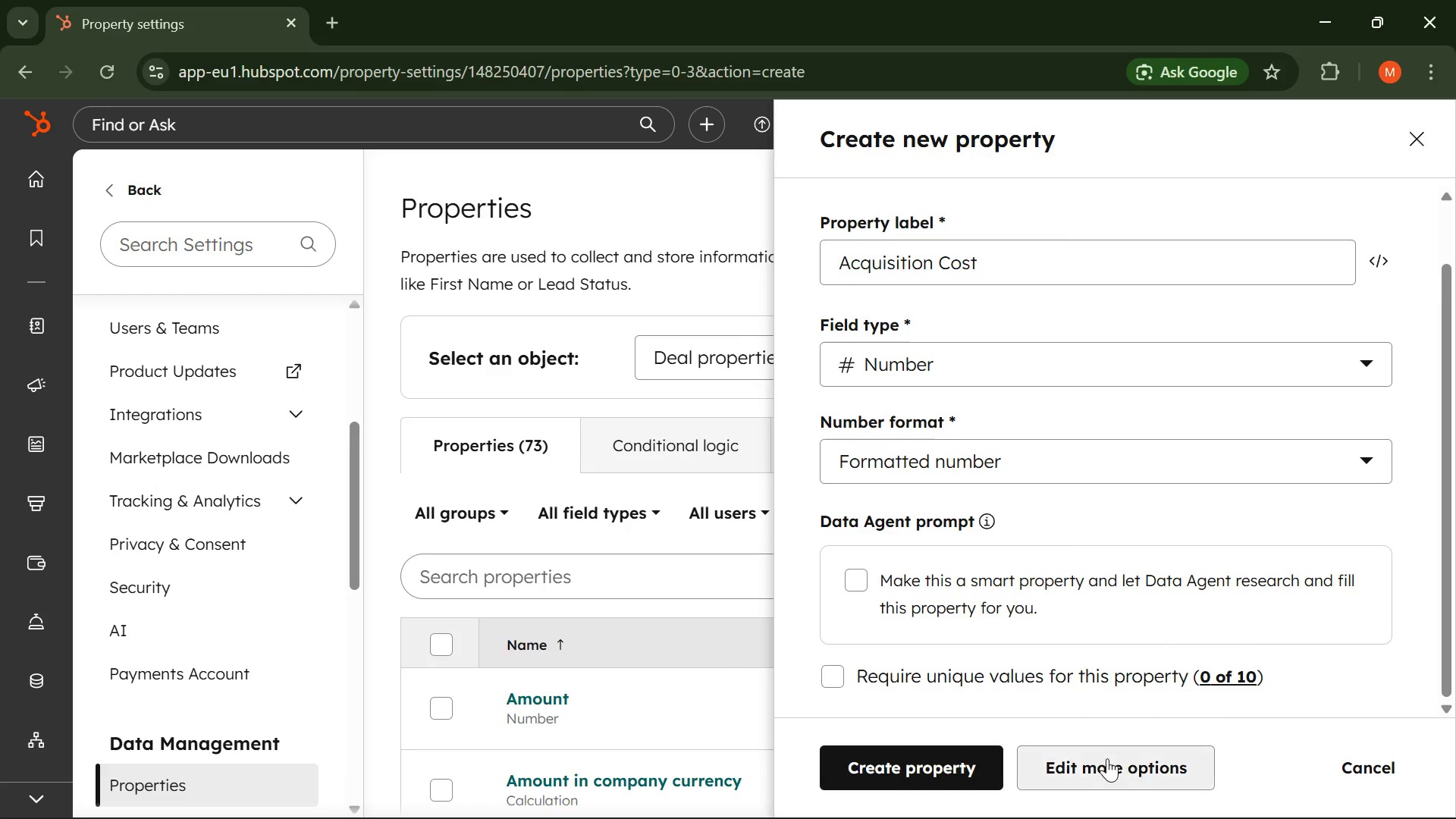 
left_click([1106, 761])
 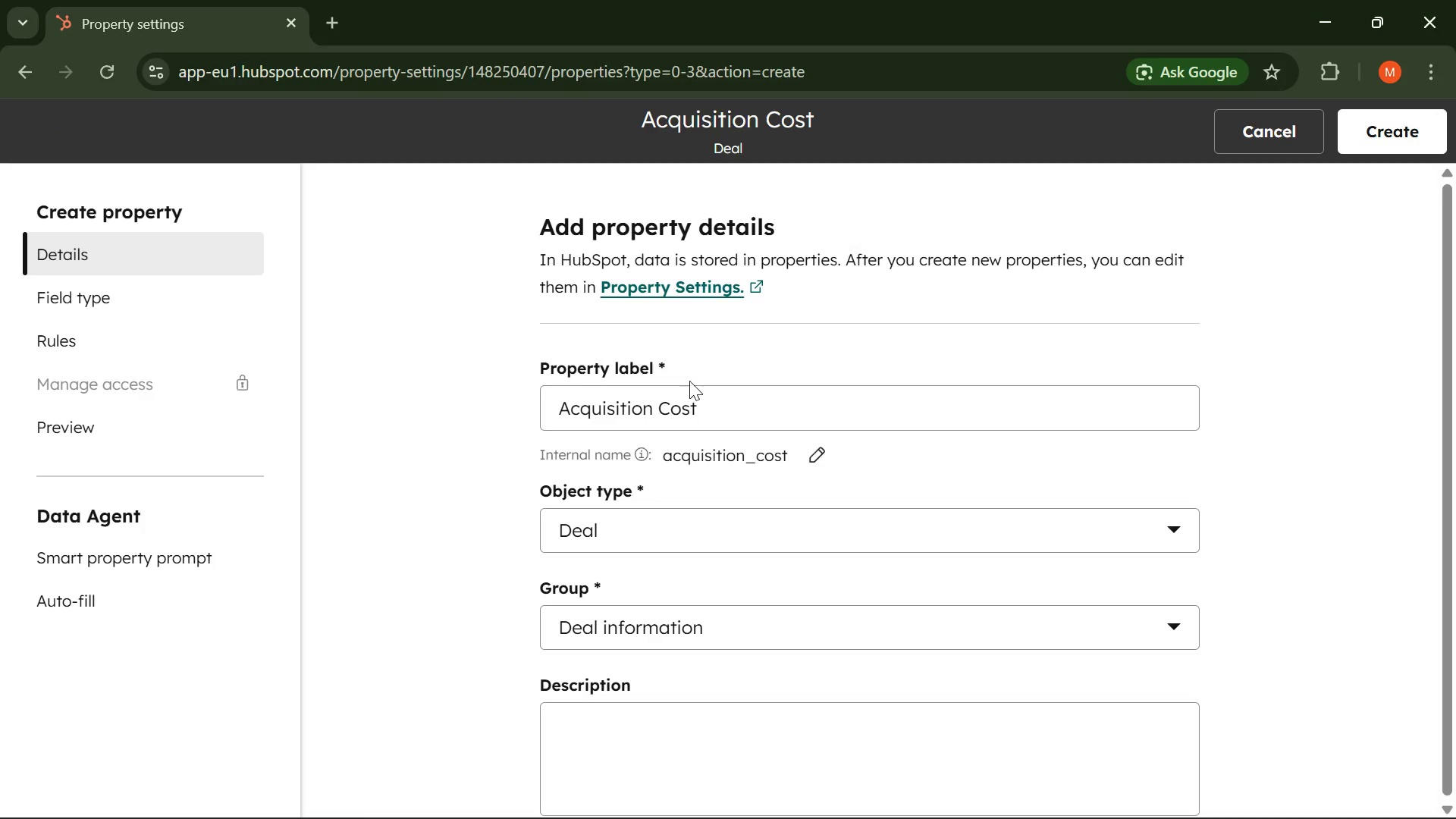 
scroll: coordinate [666, 551], scroll_direction: down, amount: 5.0
 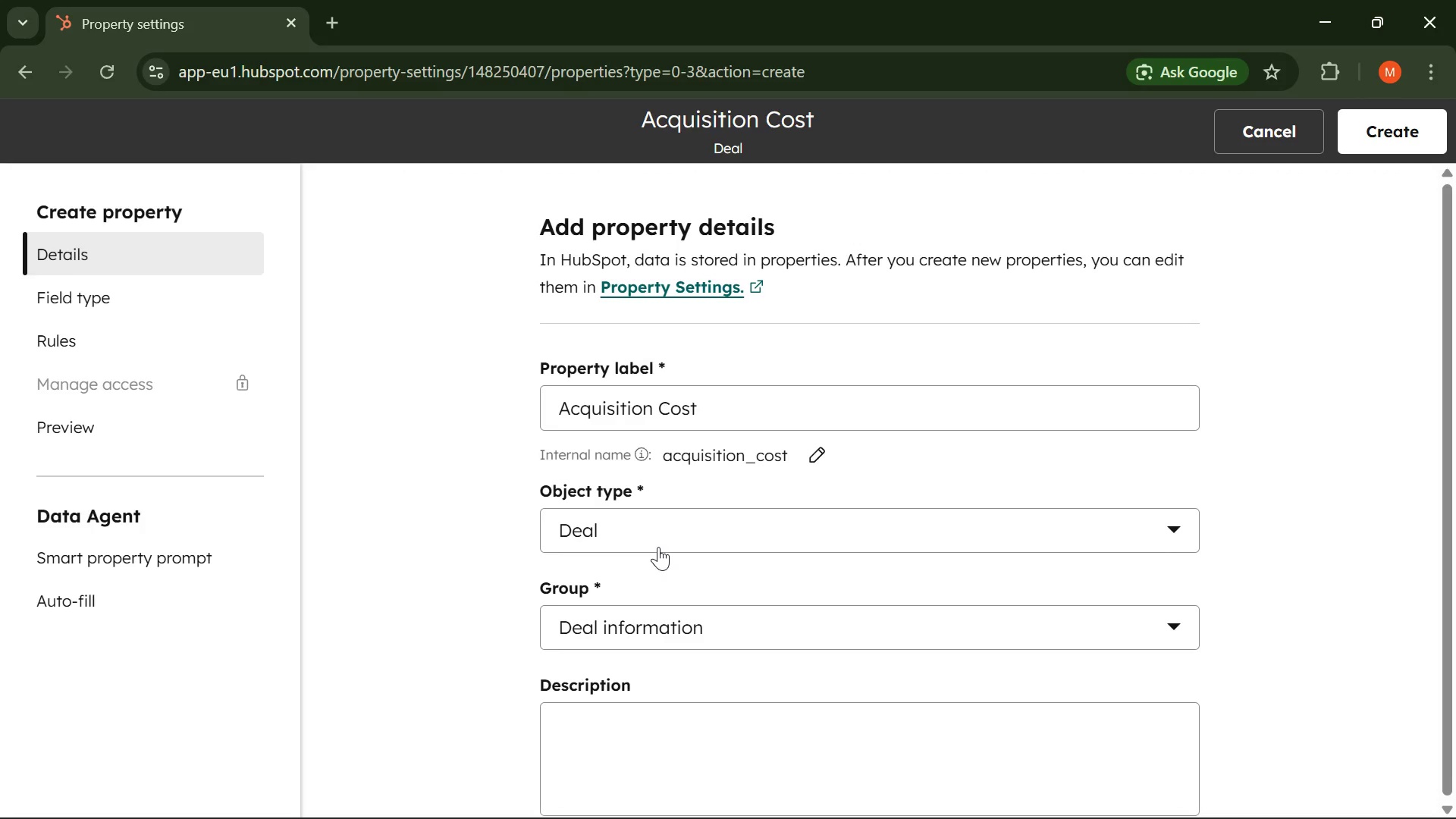 
scroll: coordinate [656, 546], scroll_direction: none, amount: 0.0
 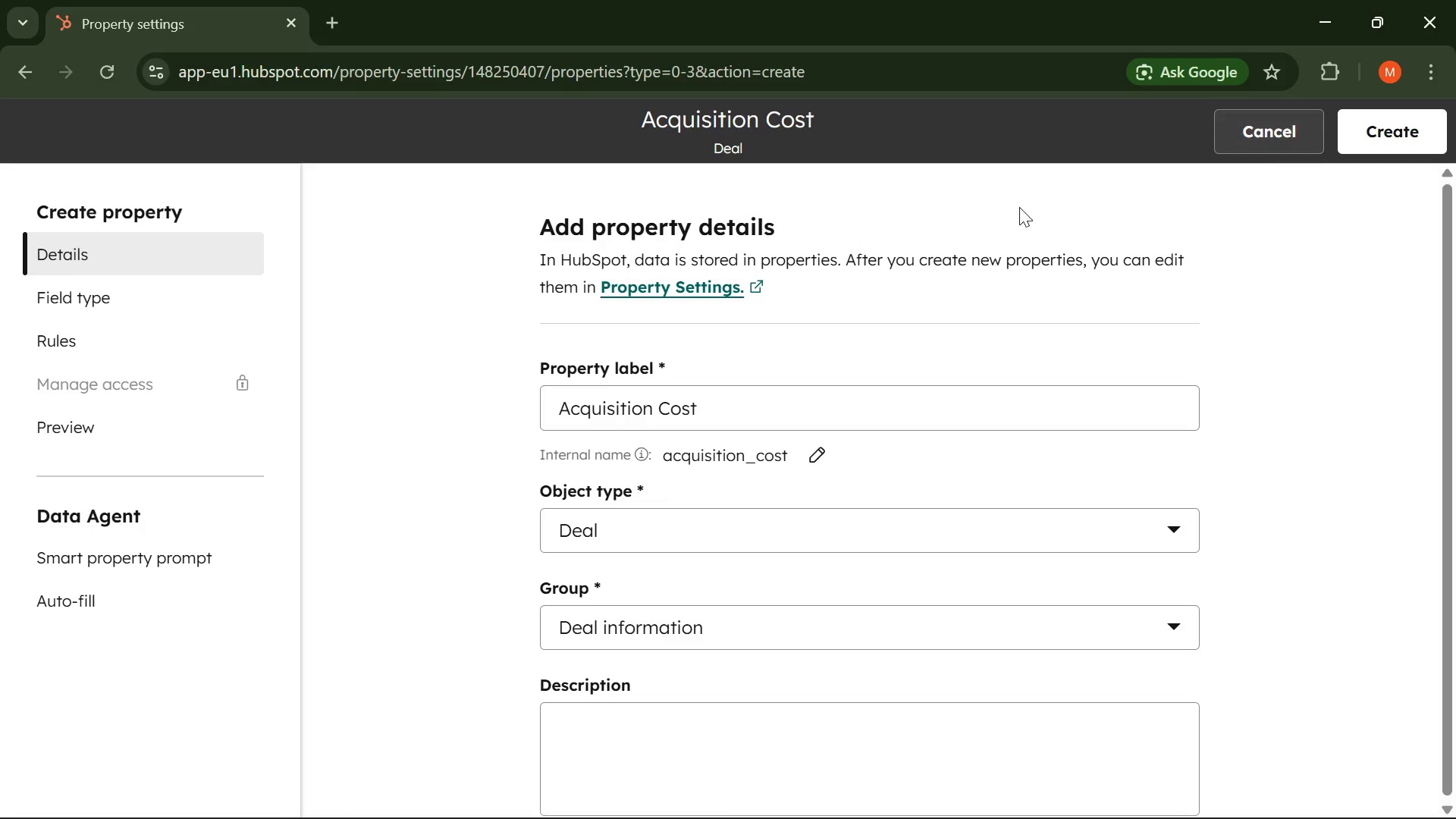 
scroll: coordinate [697, 333], scroll_direction: down, amount: 3.0
 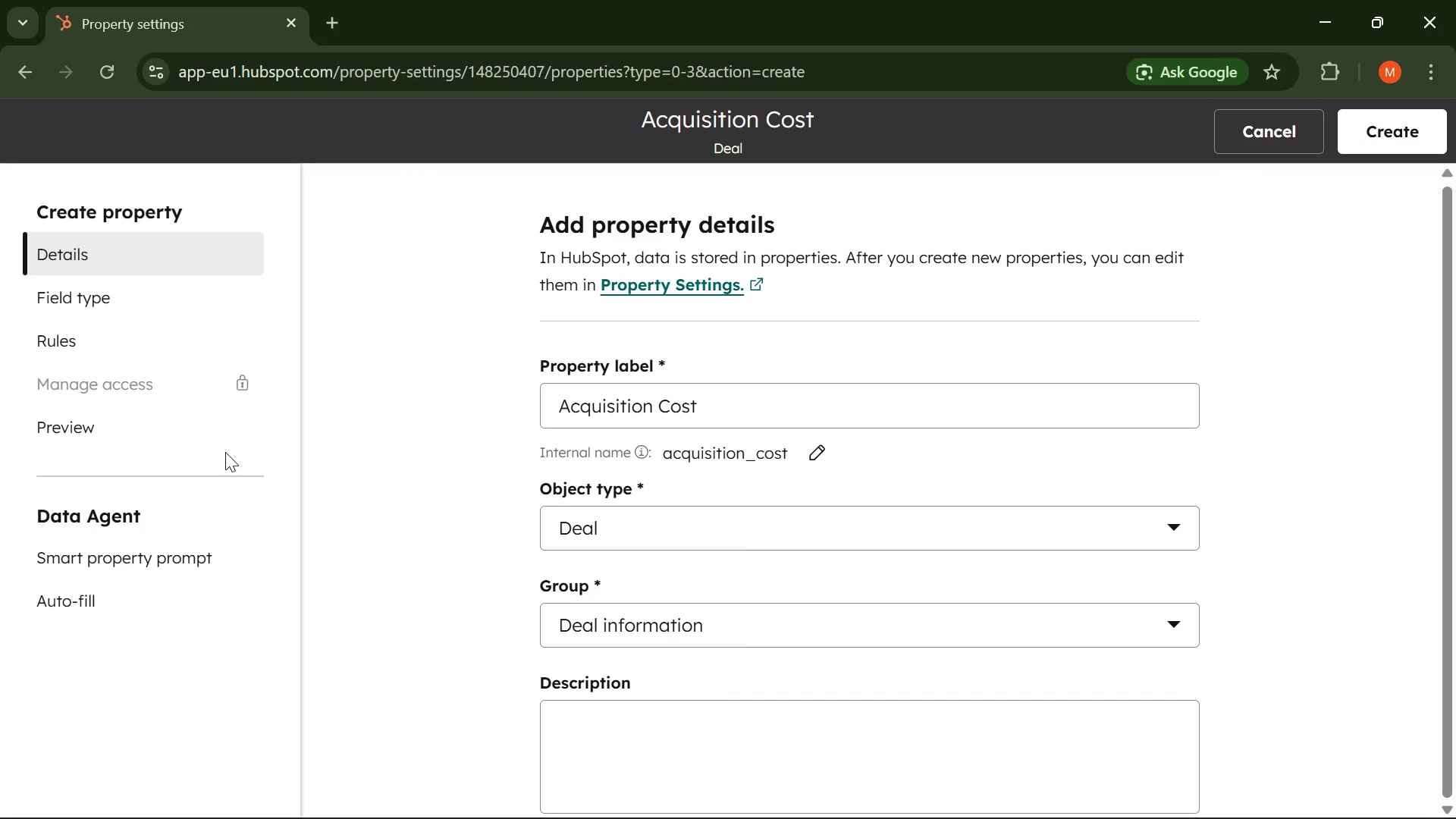 
wait(69.62)
 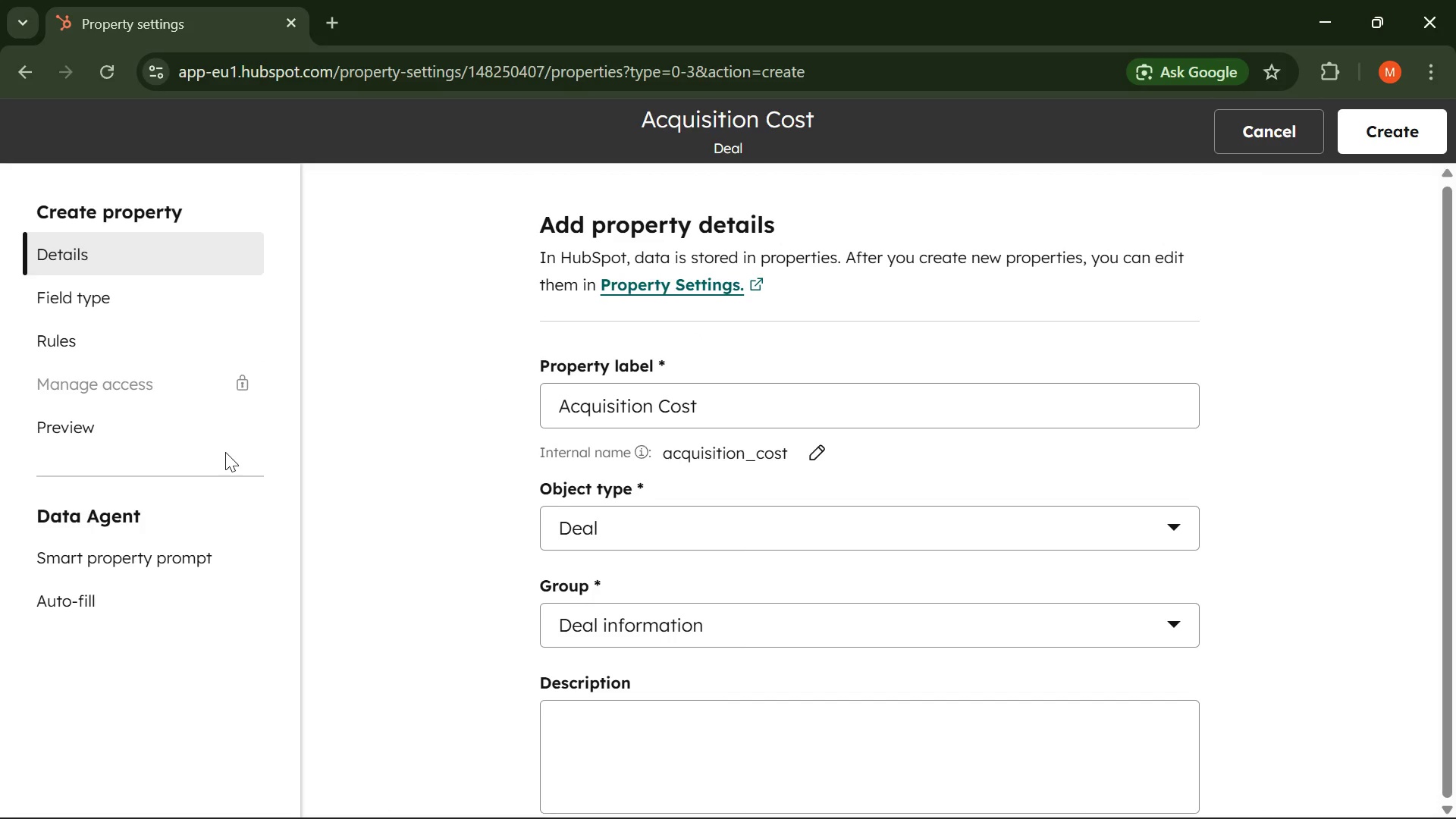 
left_click([812, 614])
 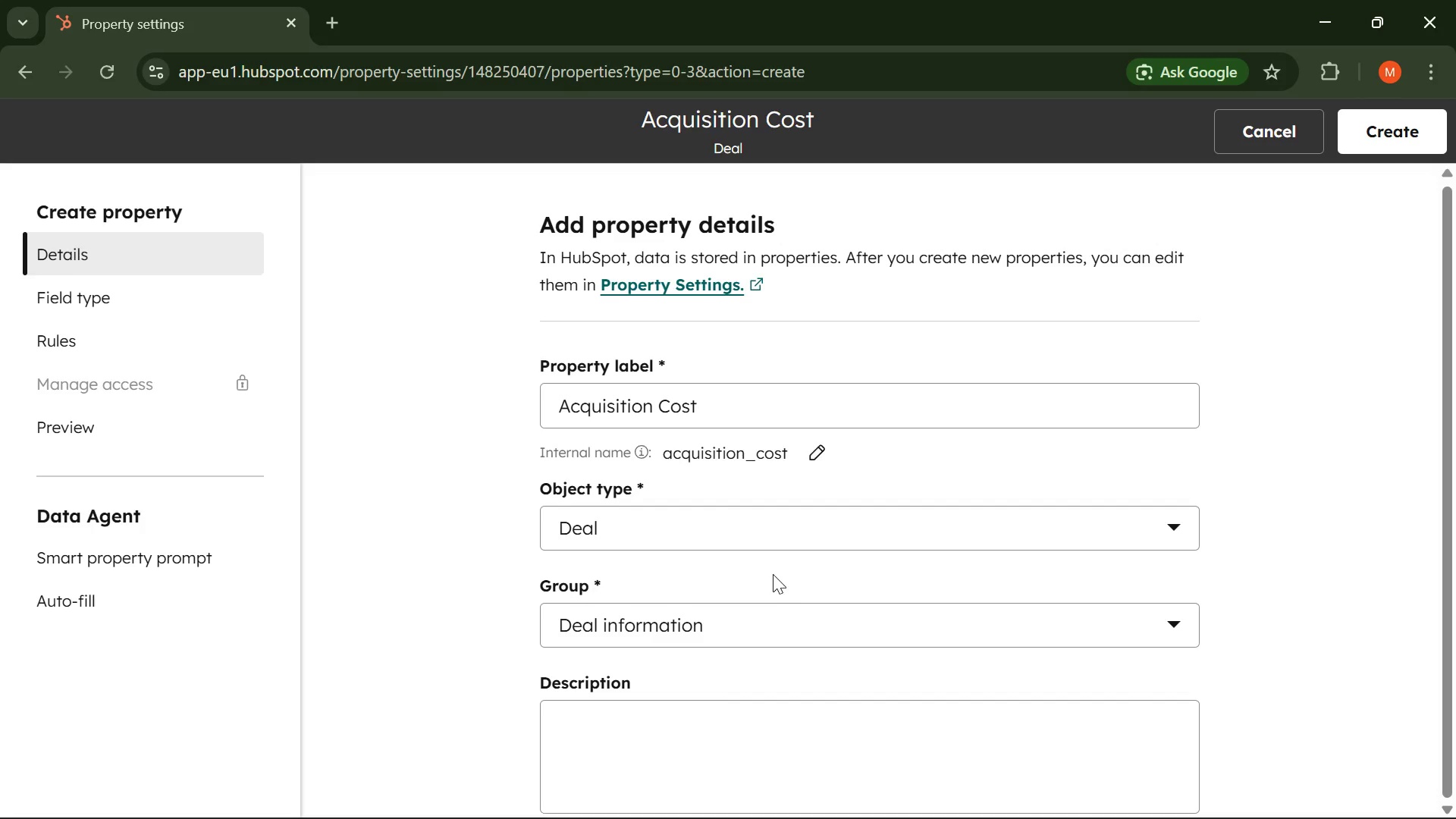 
scroll: coordinate [762, 569], scroll_direction: down, amount: 4.0
 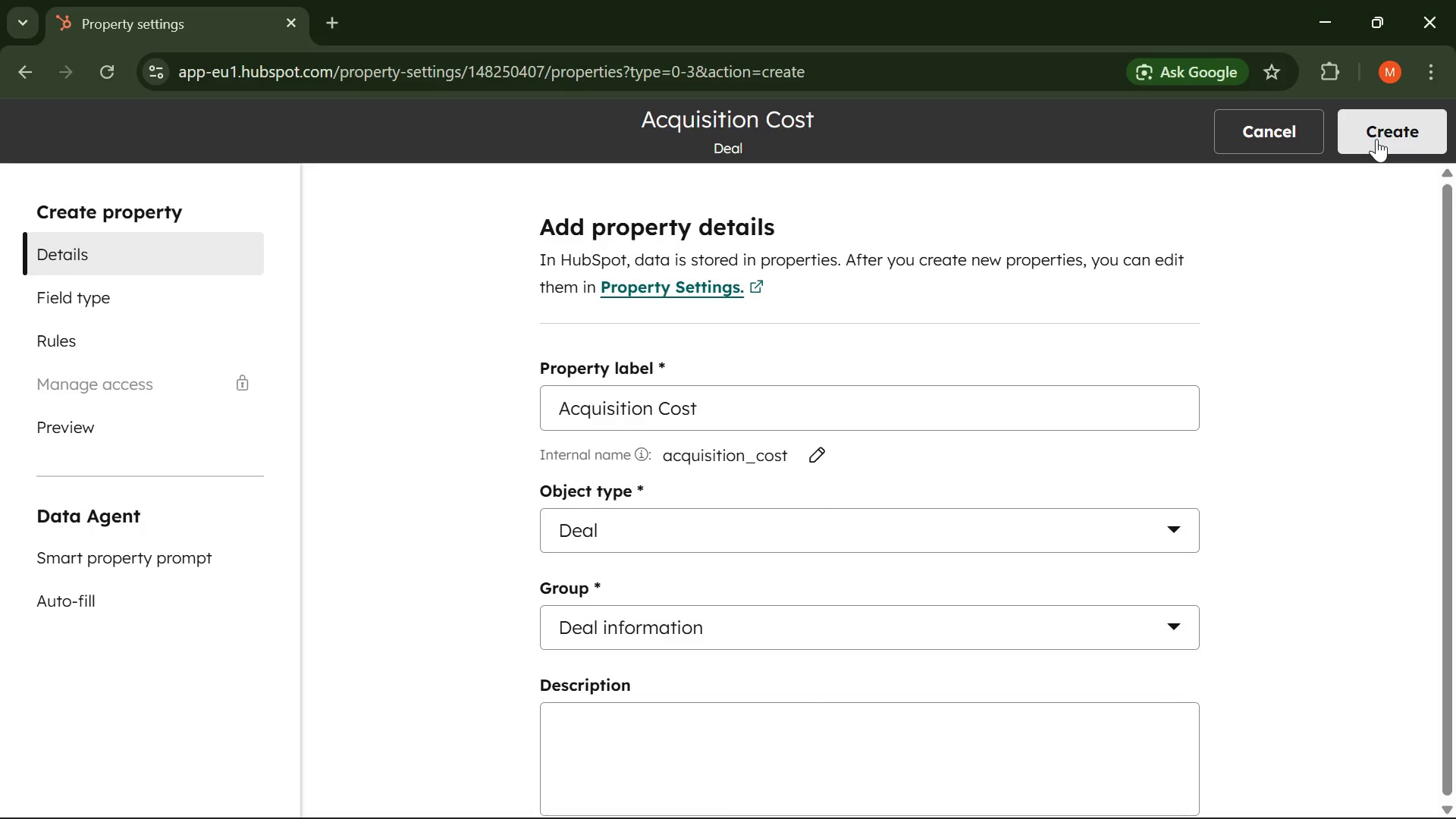 
left_click([1376, 139])
 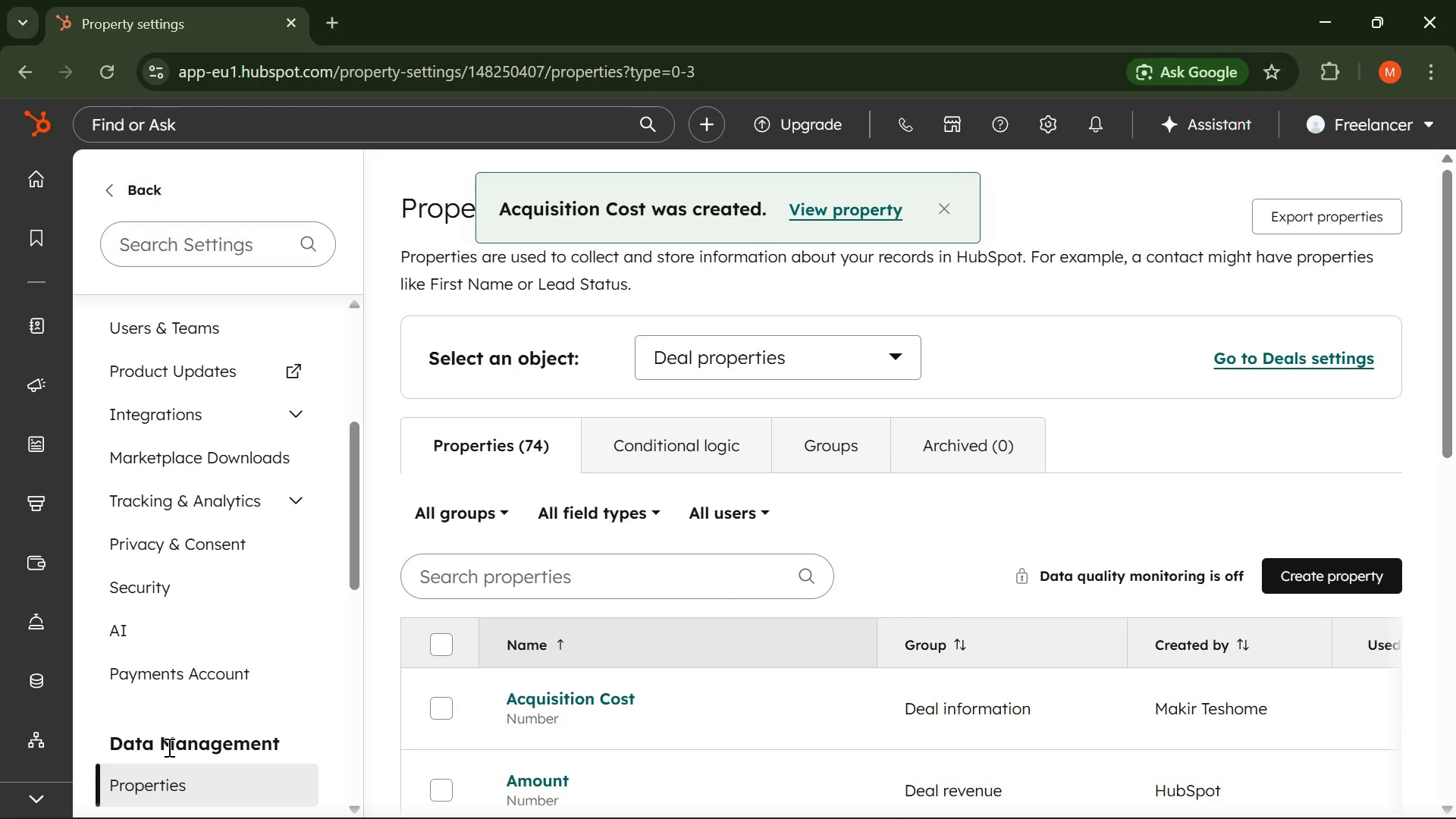 
wait(8.09)
 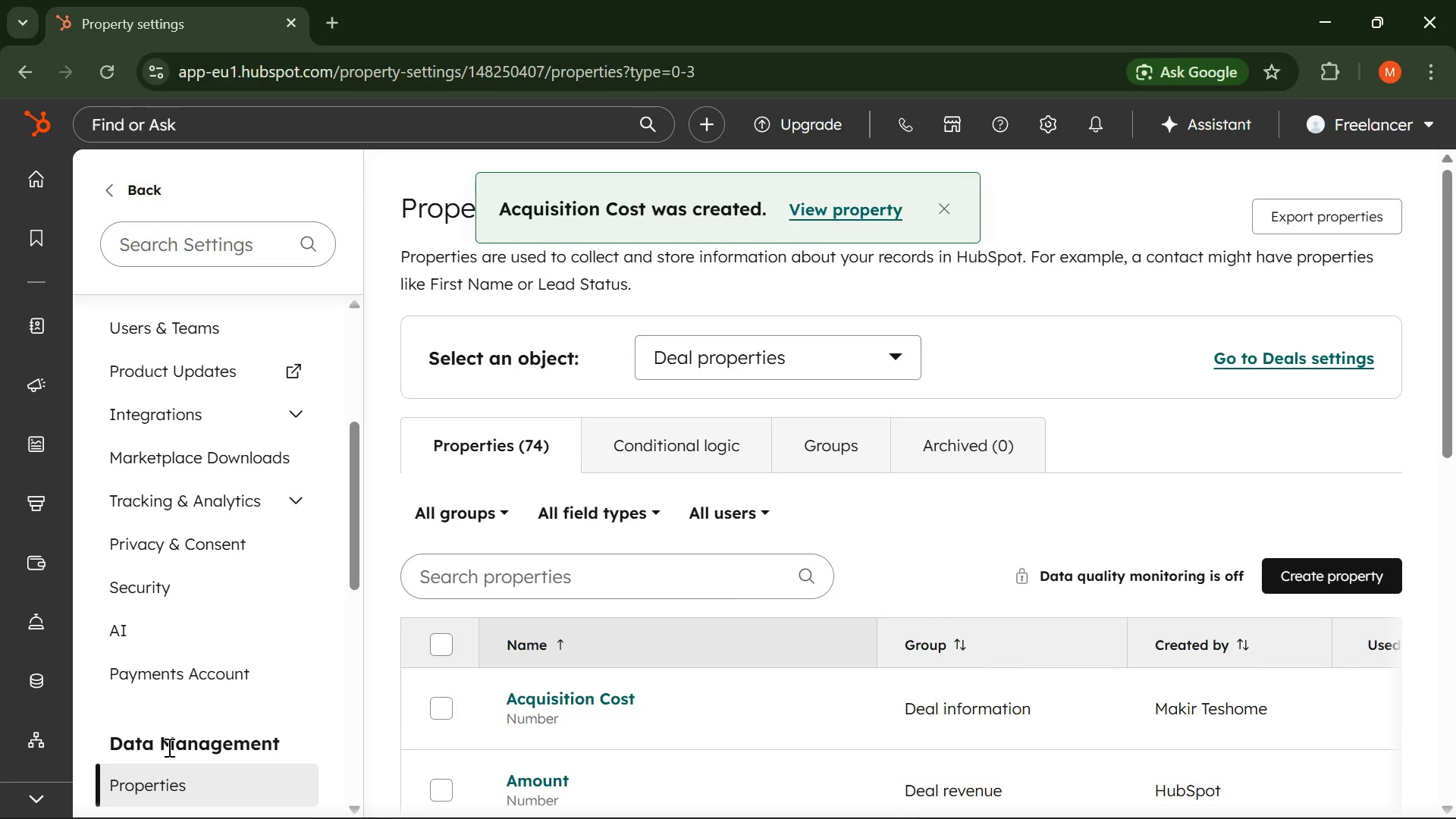 
left_click([1341, 588])
 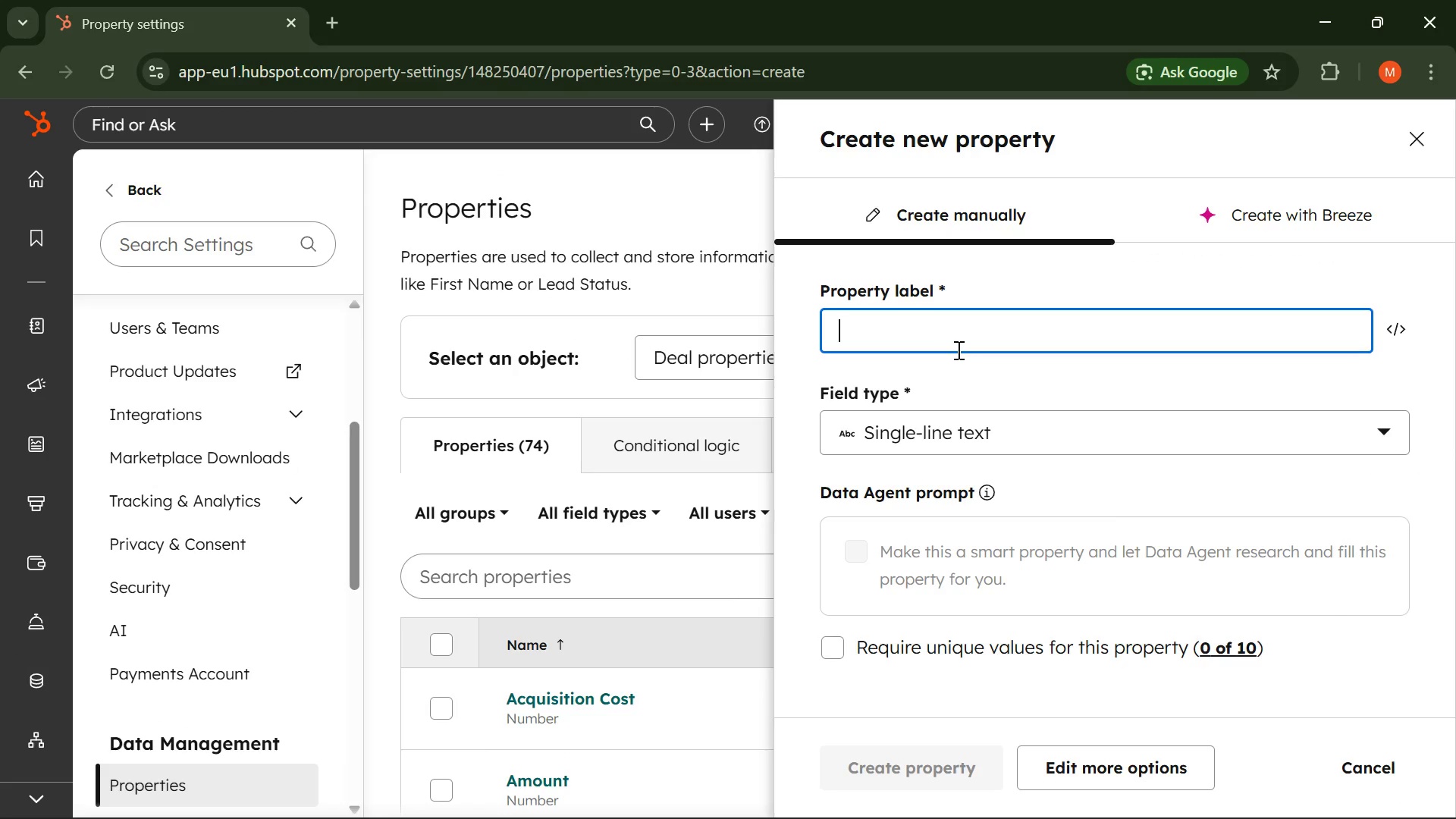 
type(ROI ())
 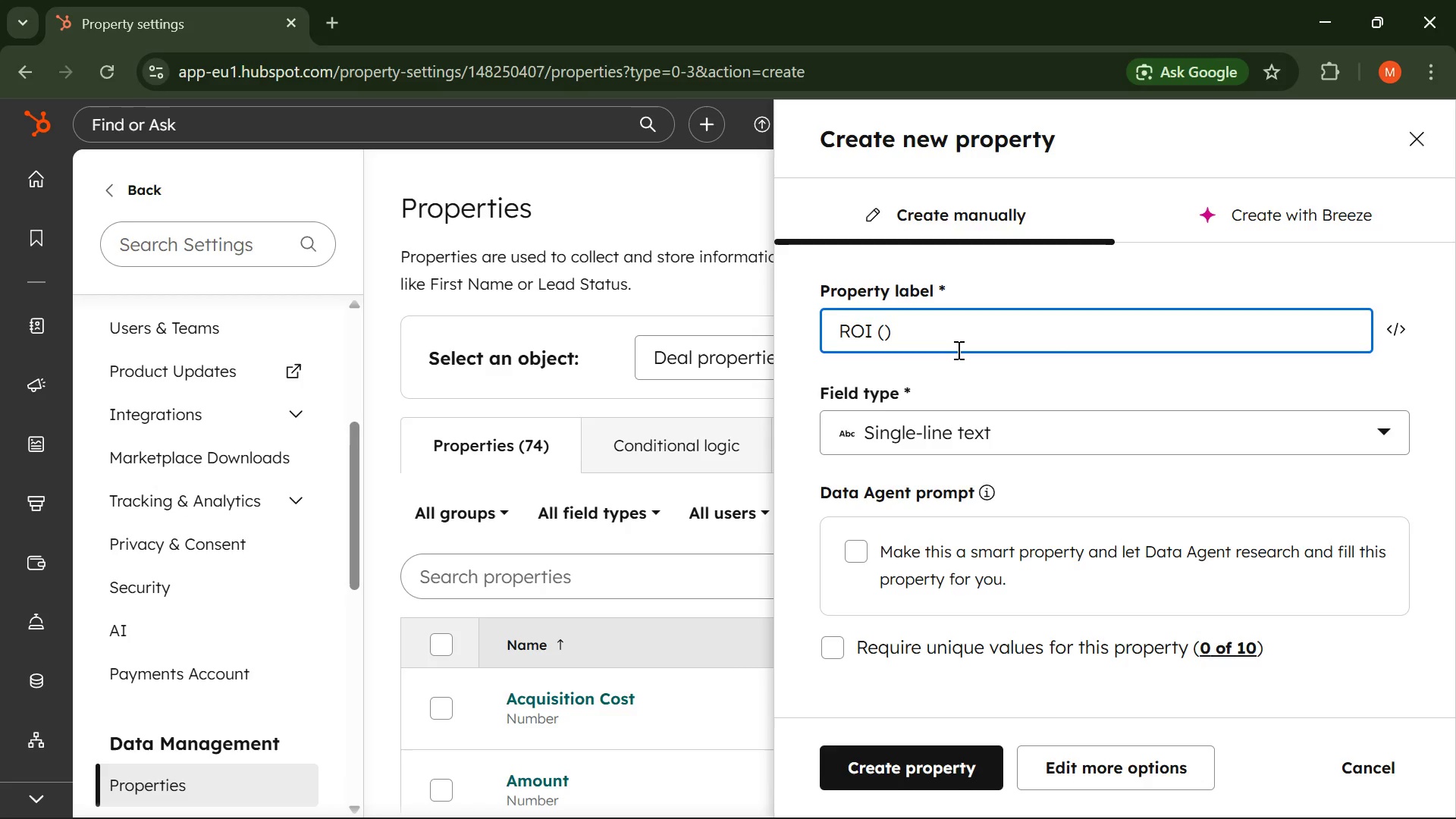 
key(ArrowLeft)
 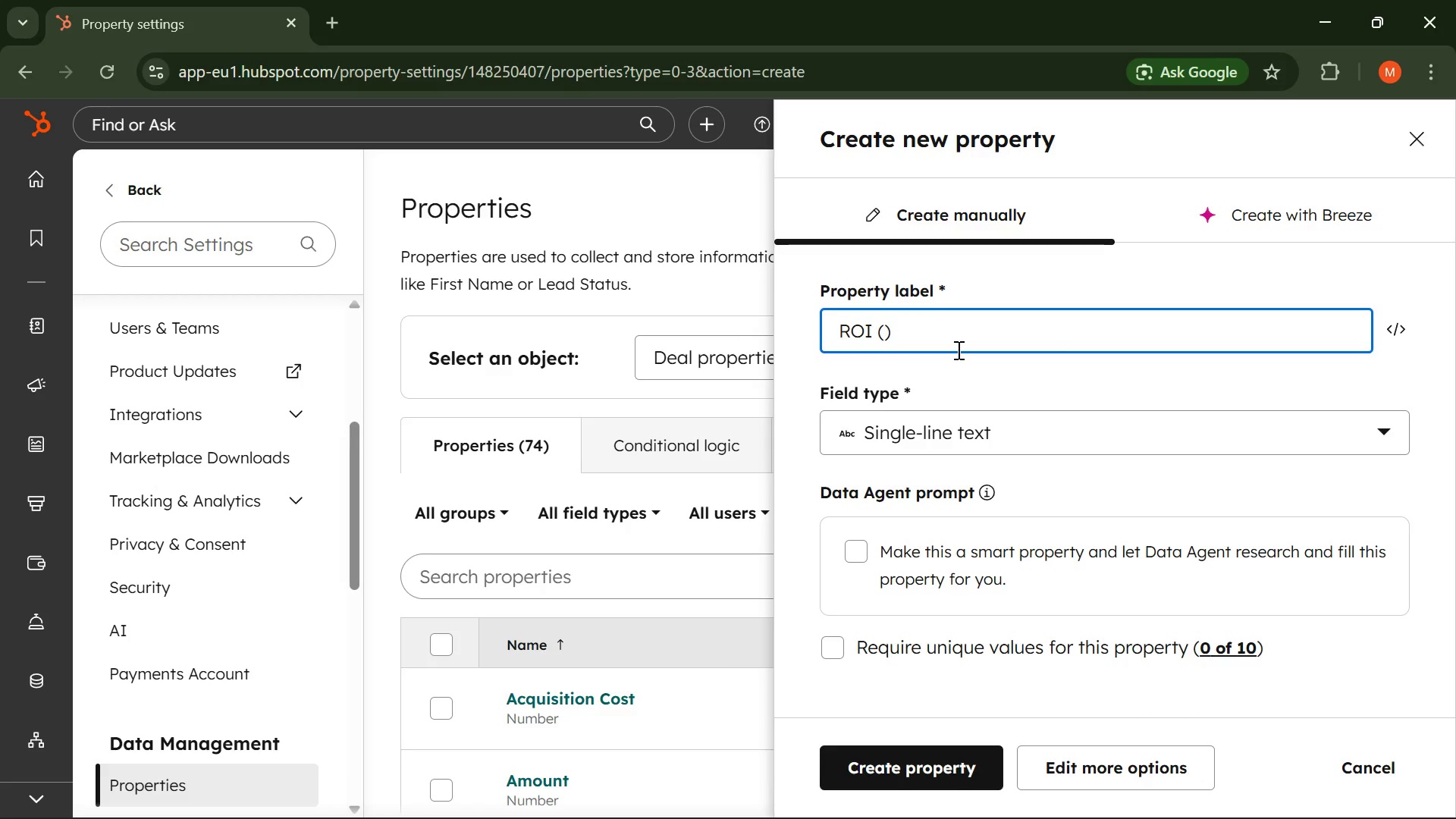 
hold_key(key=ShiftLeft, duration=1.52)
 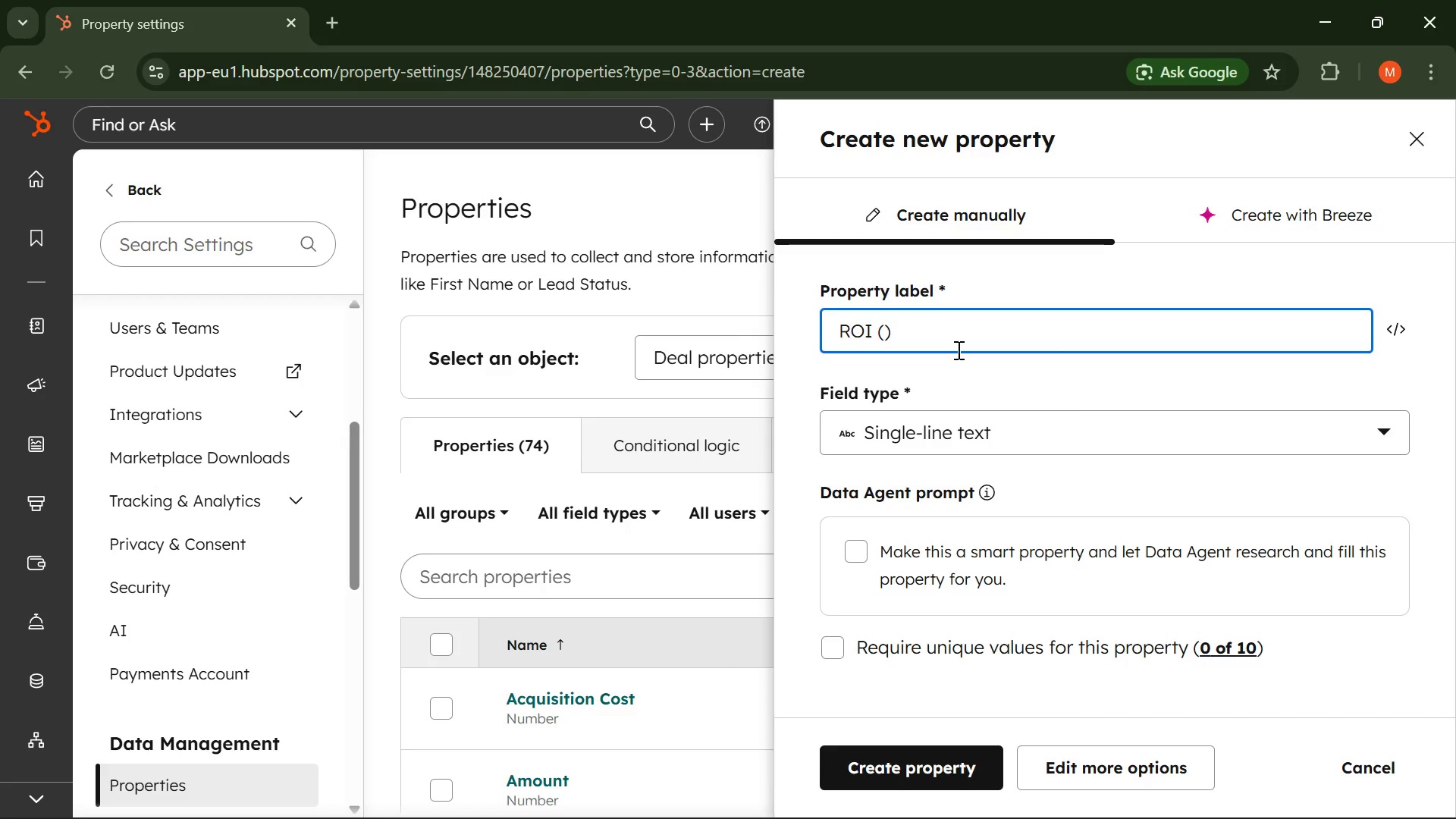 
key(Shift+5)
 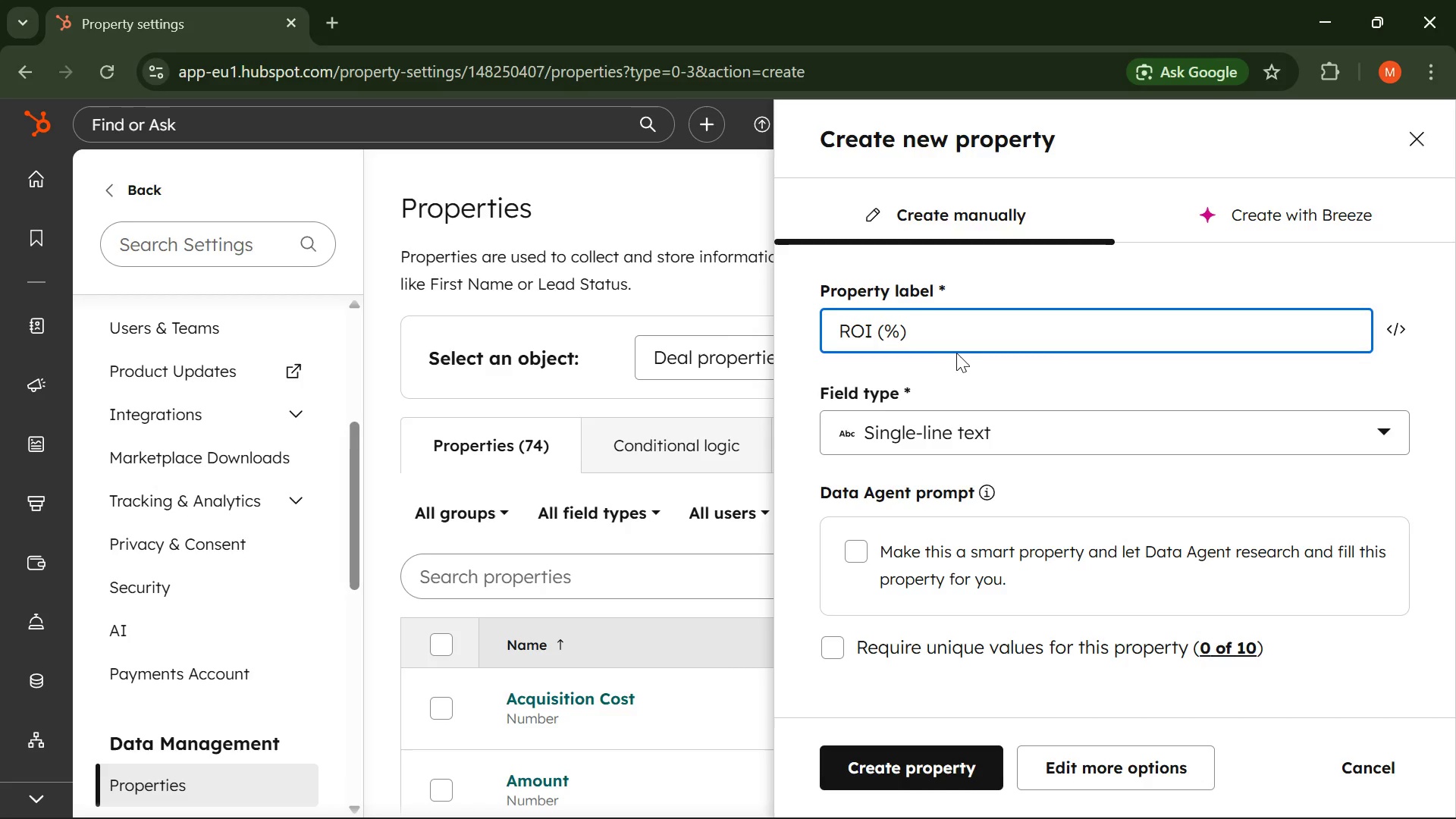 
wait(5.28)
 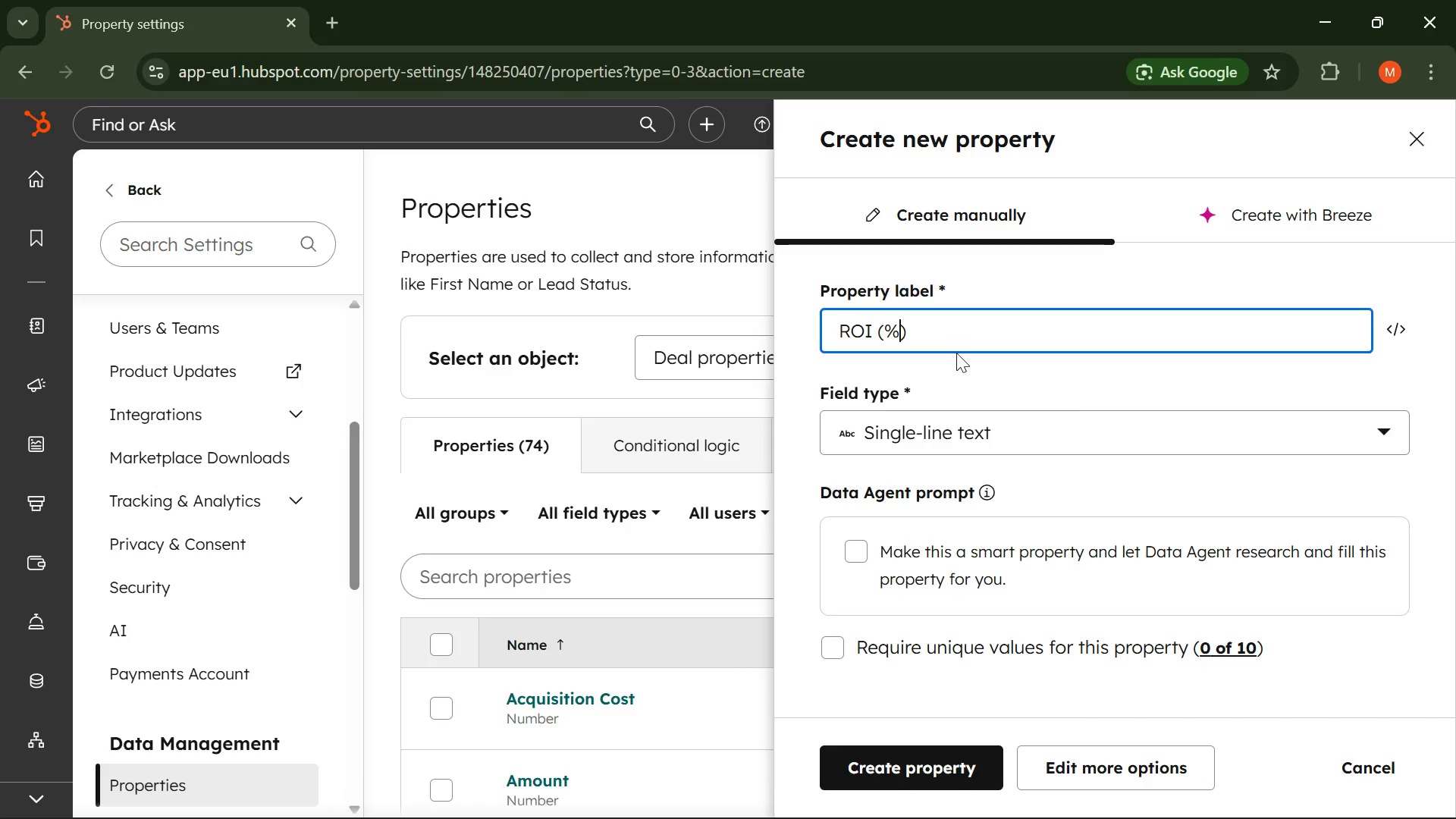 
left_click([1015, 434])
 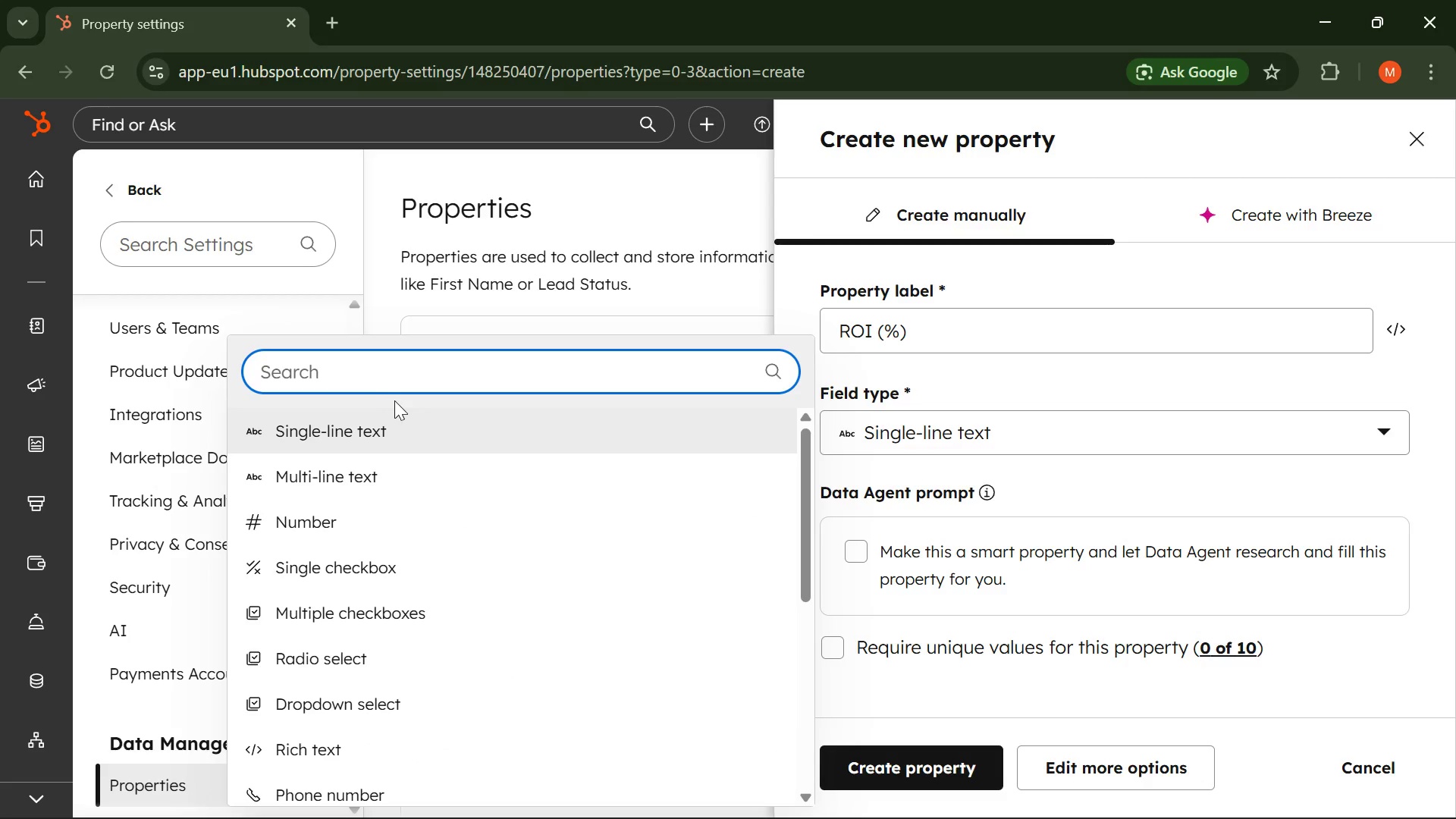 
wait(5.31)
 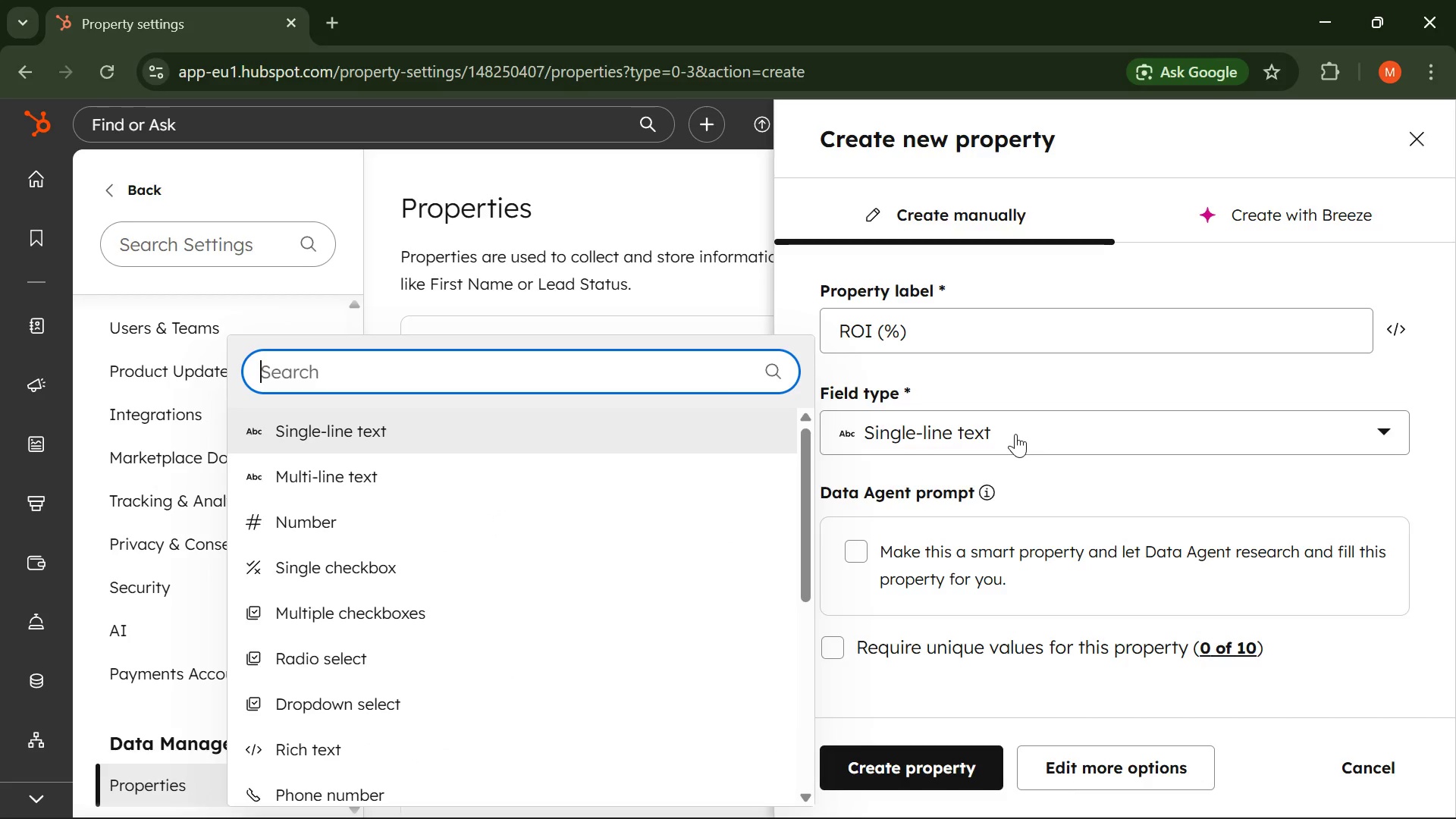 
scroll: coordinate [307, 581], scroll_direction: down, amount: 5.0
 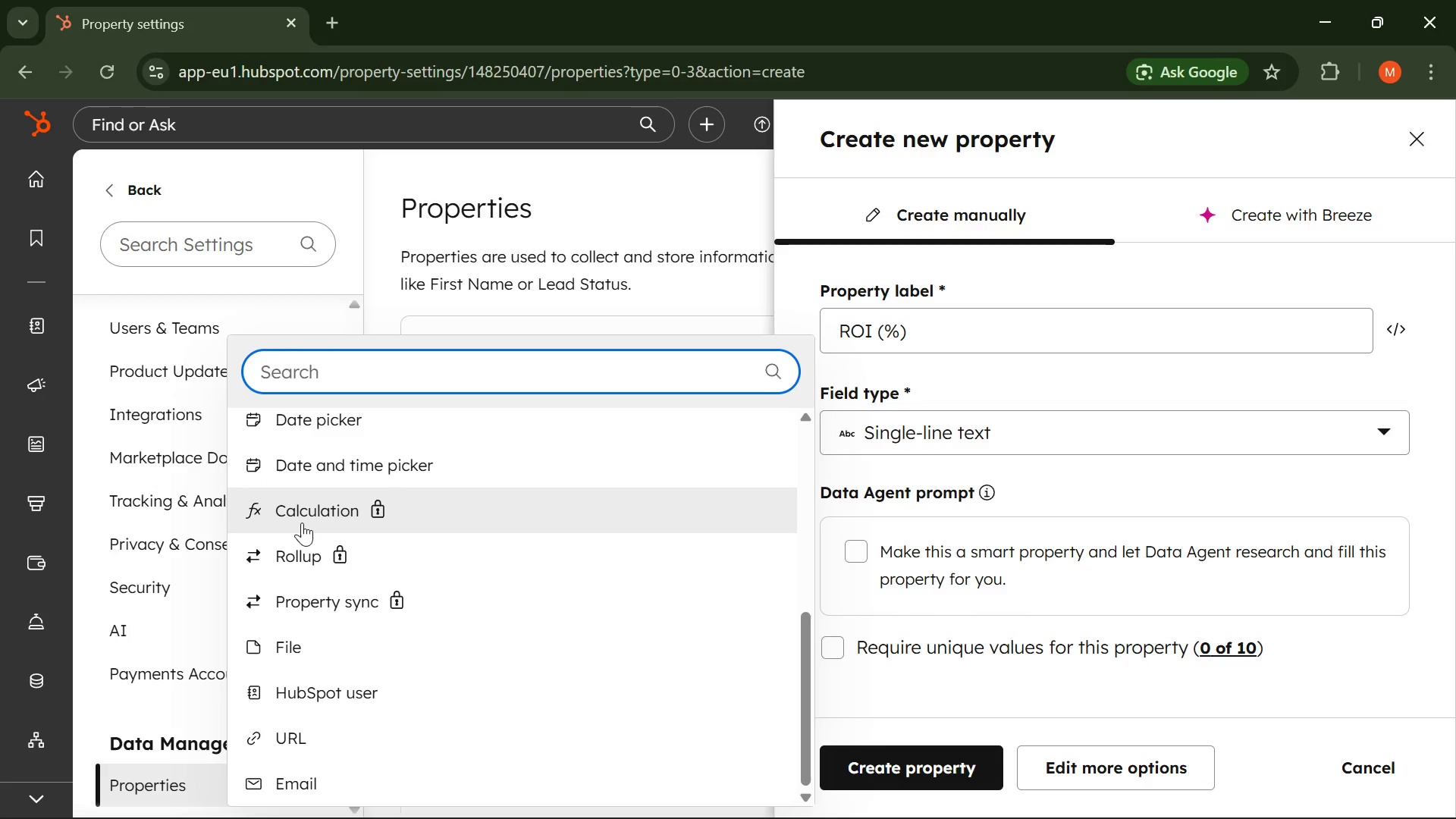 
left_click([301, 521])
 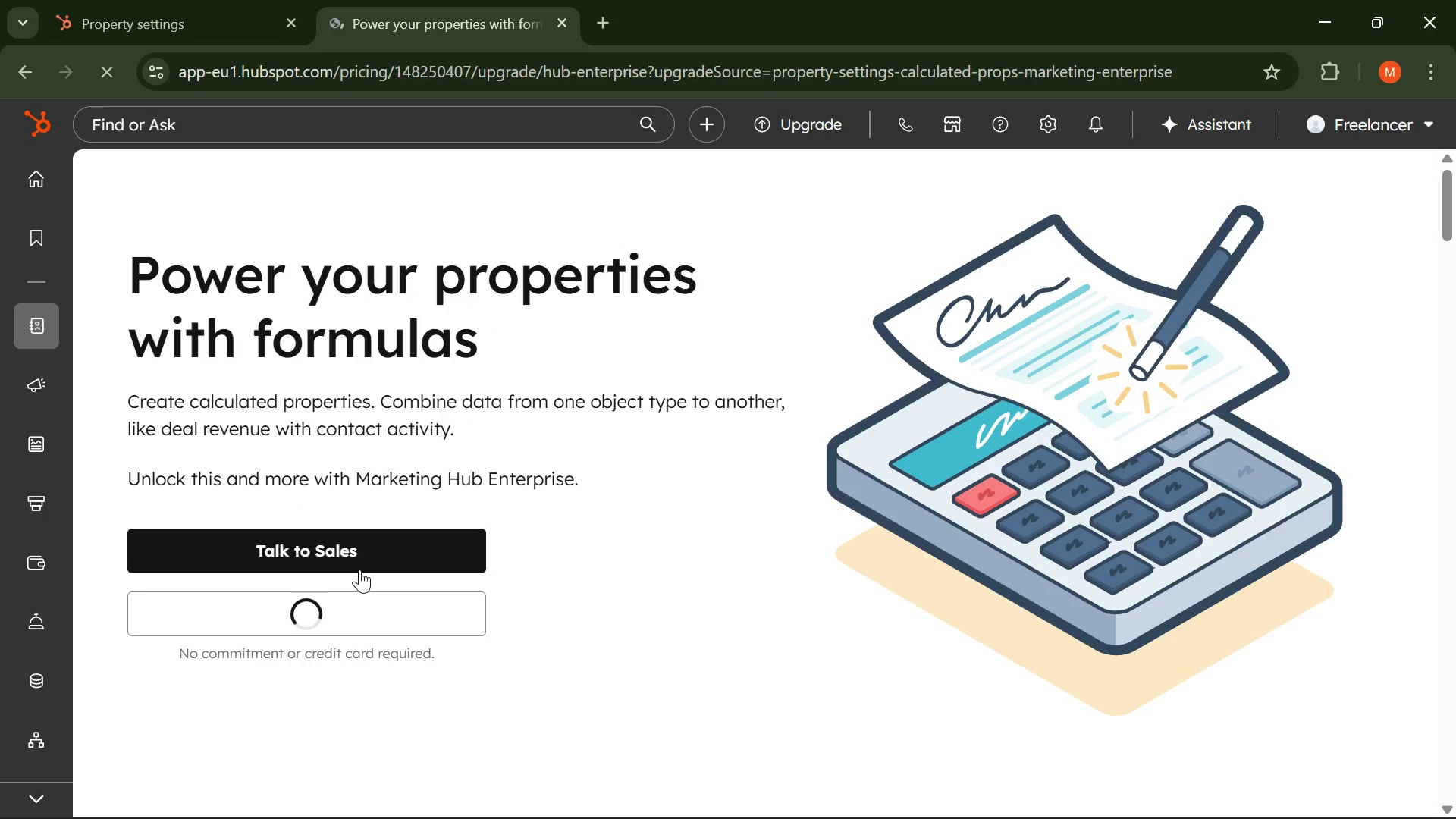 
left_click([293, 610])
 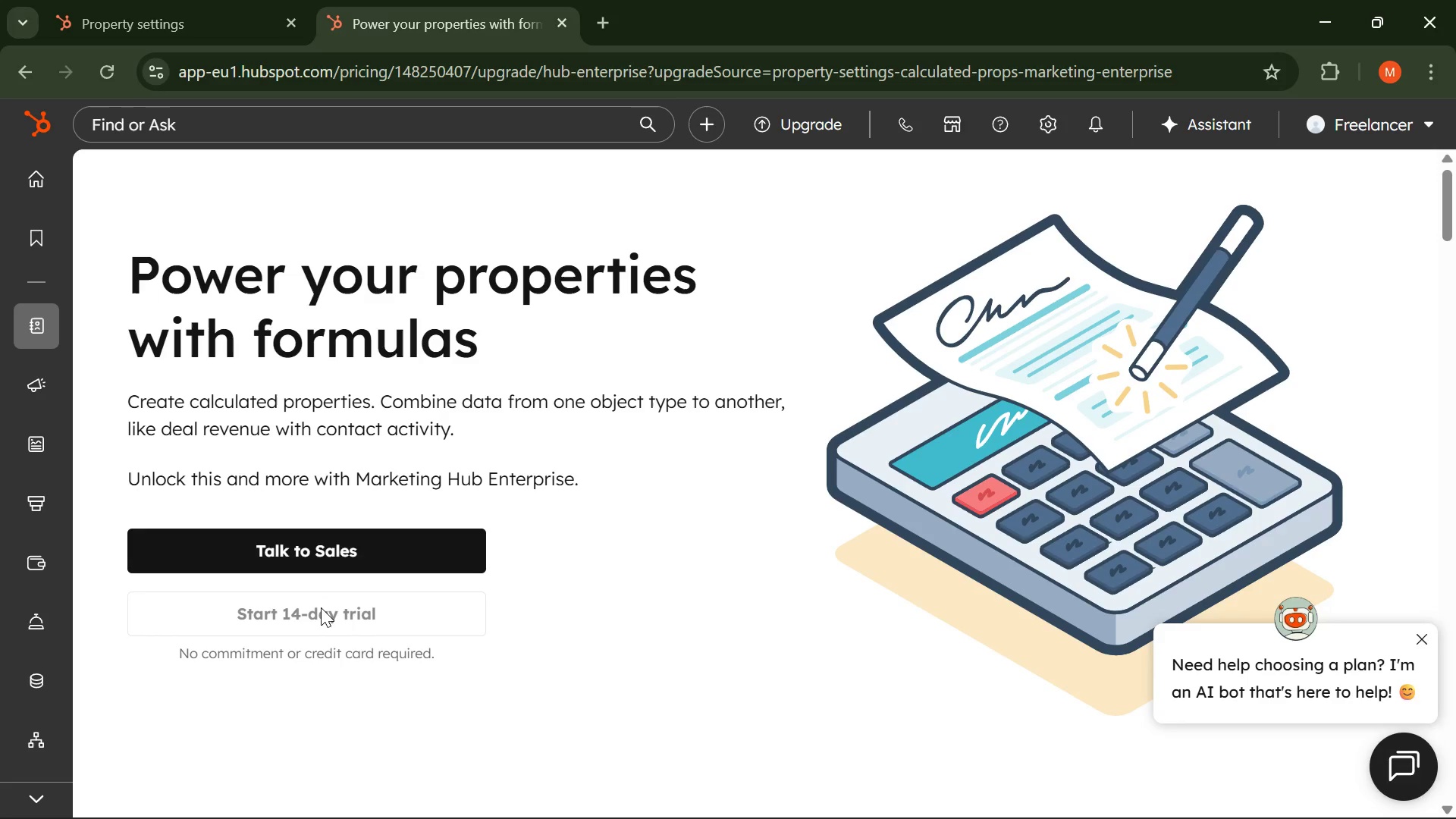 
wait(6.2)
 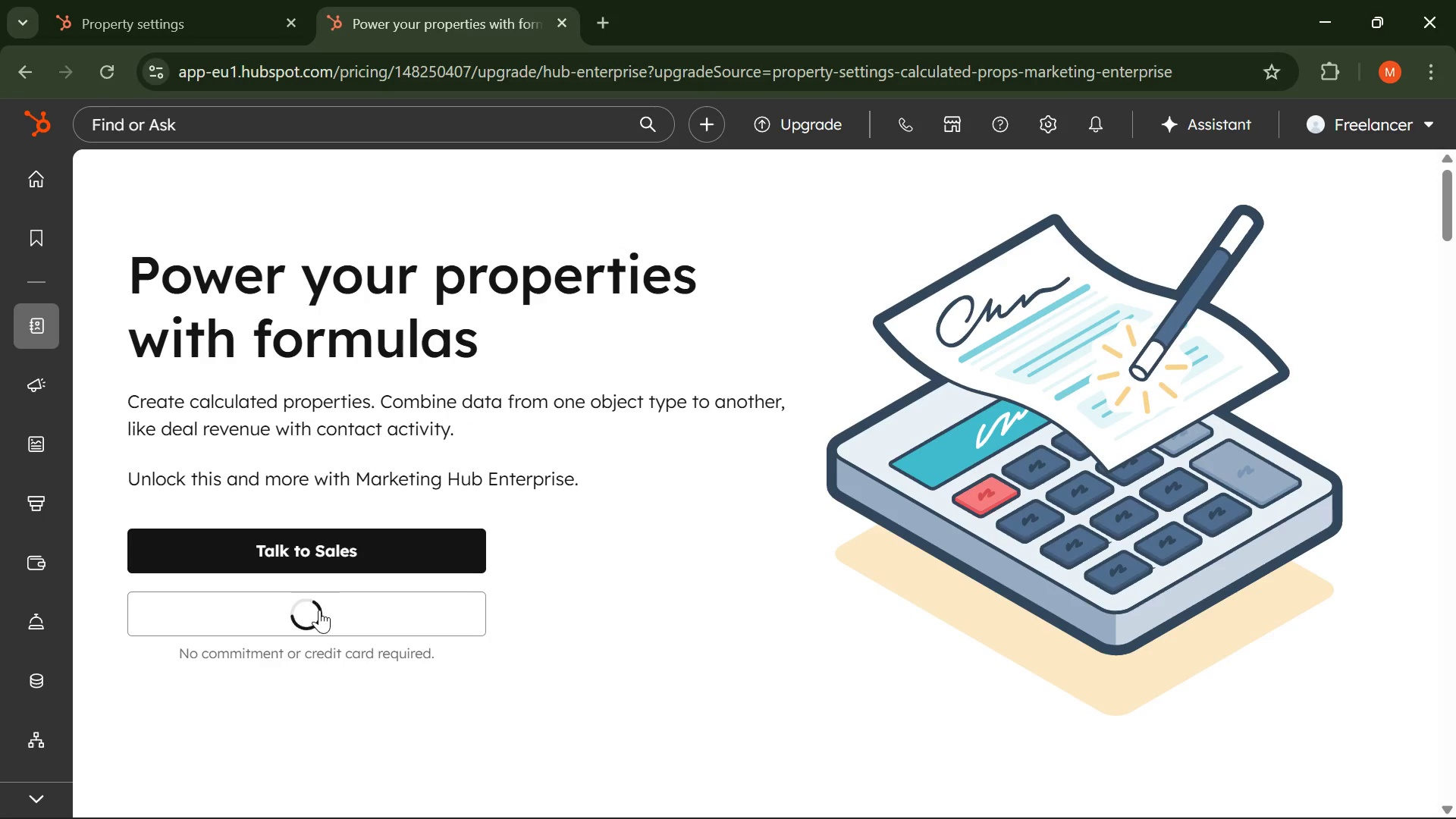 
scroll: coordinate [602, 488], scroll_direction: down, amount: 9.0
 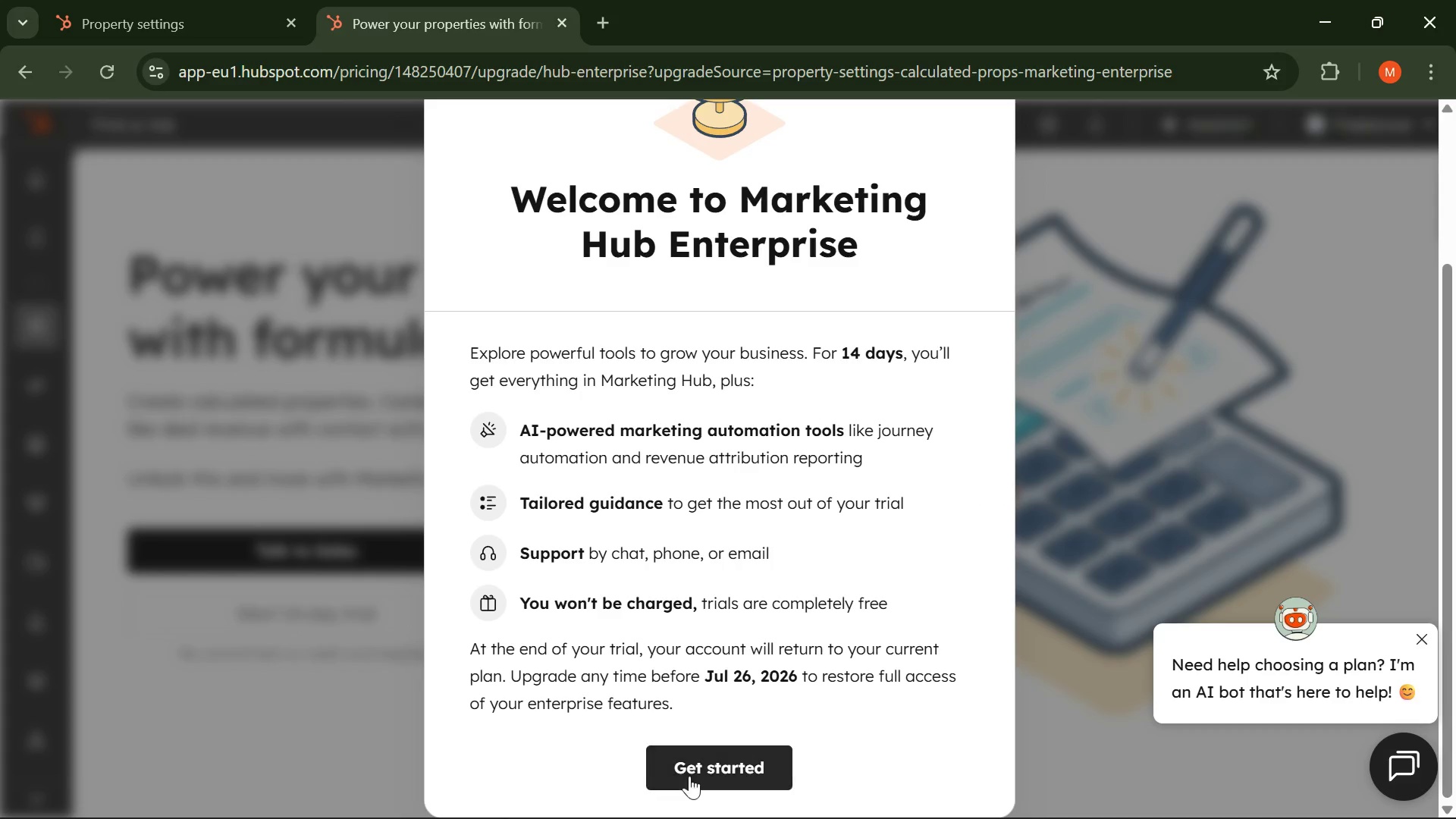 
left_click([689, 769])
 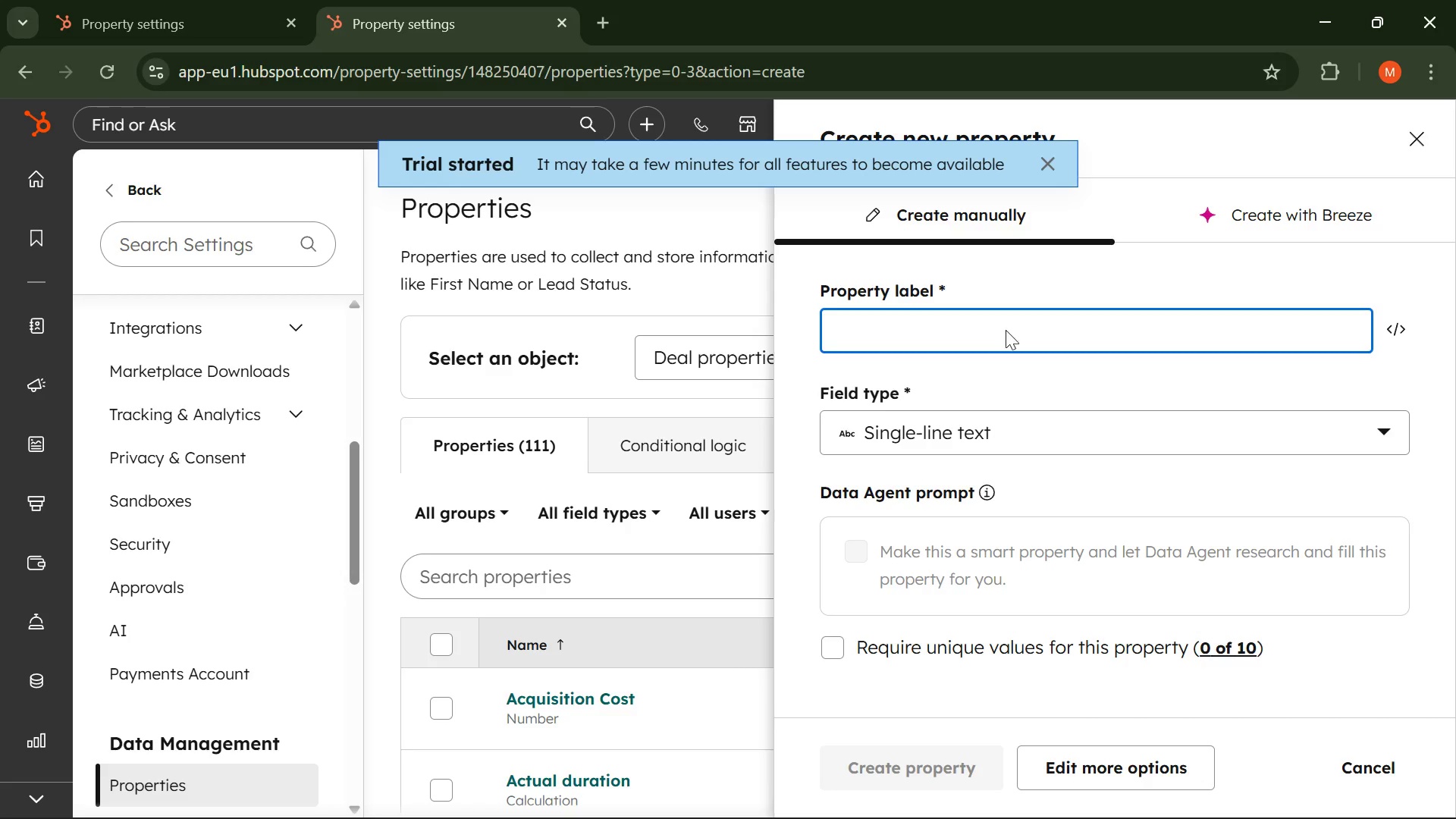 
wait(13.7)
 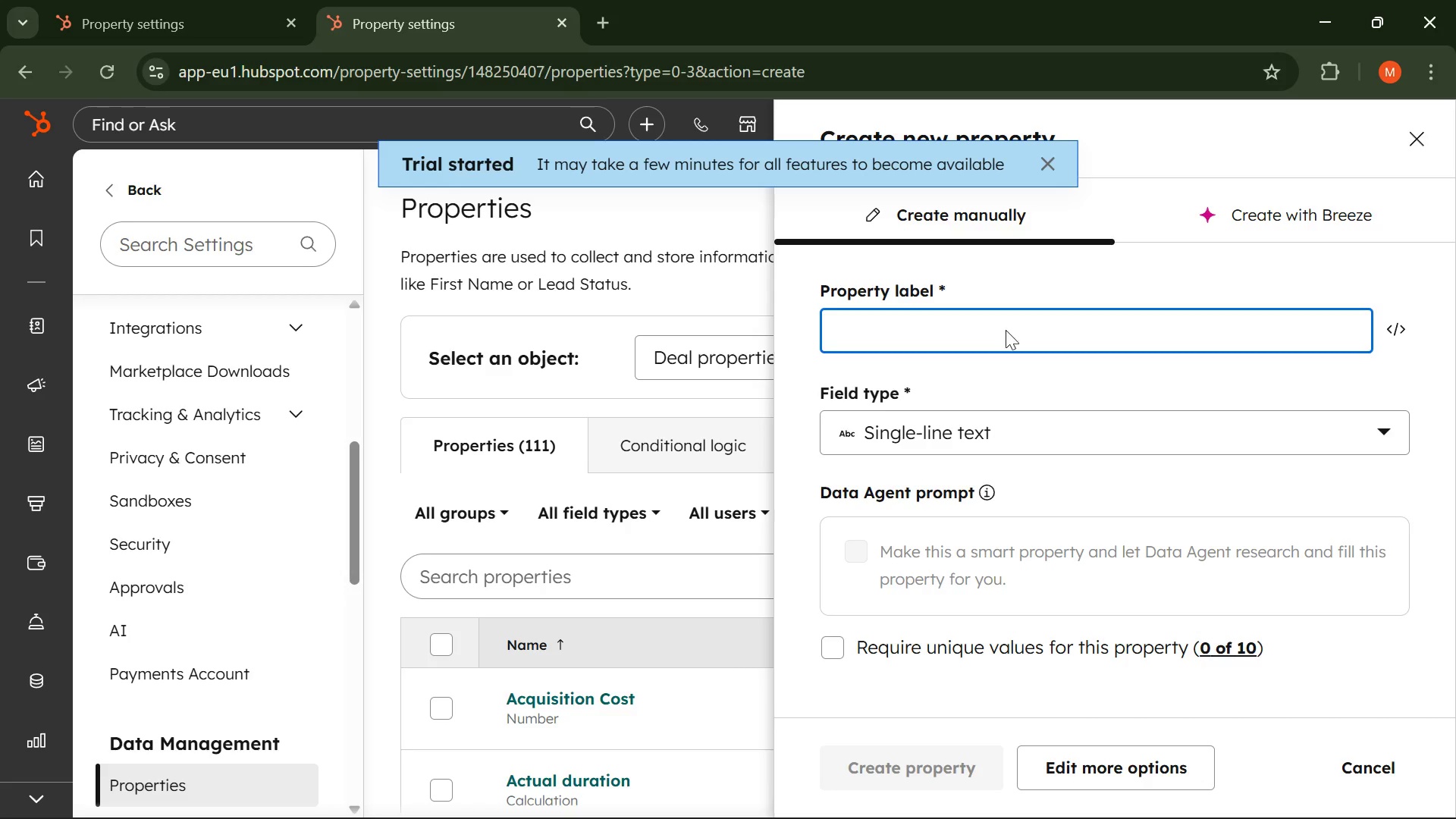 
type(rO)
key(Backspace)
key(Backspace)
type(Roi ())
 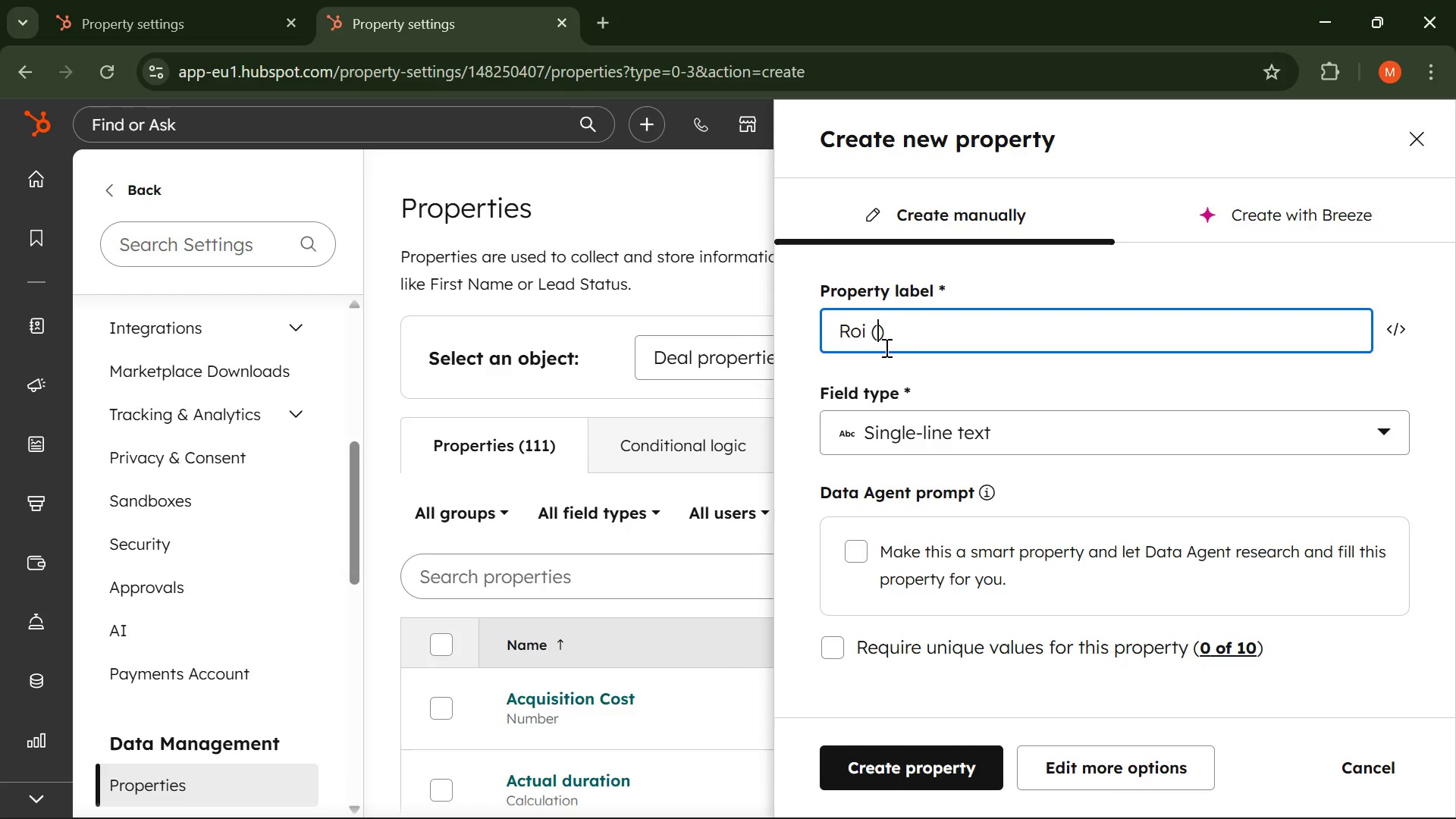 
 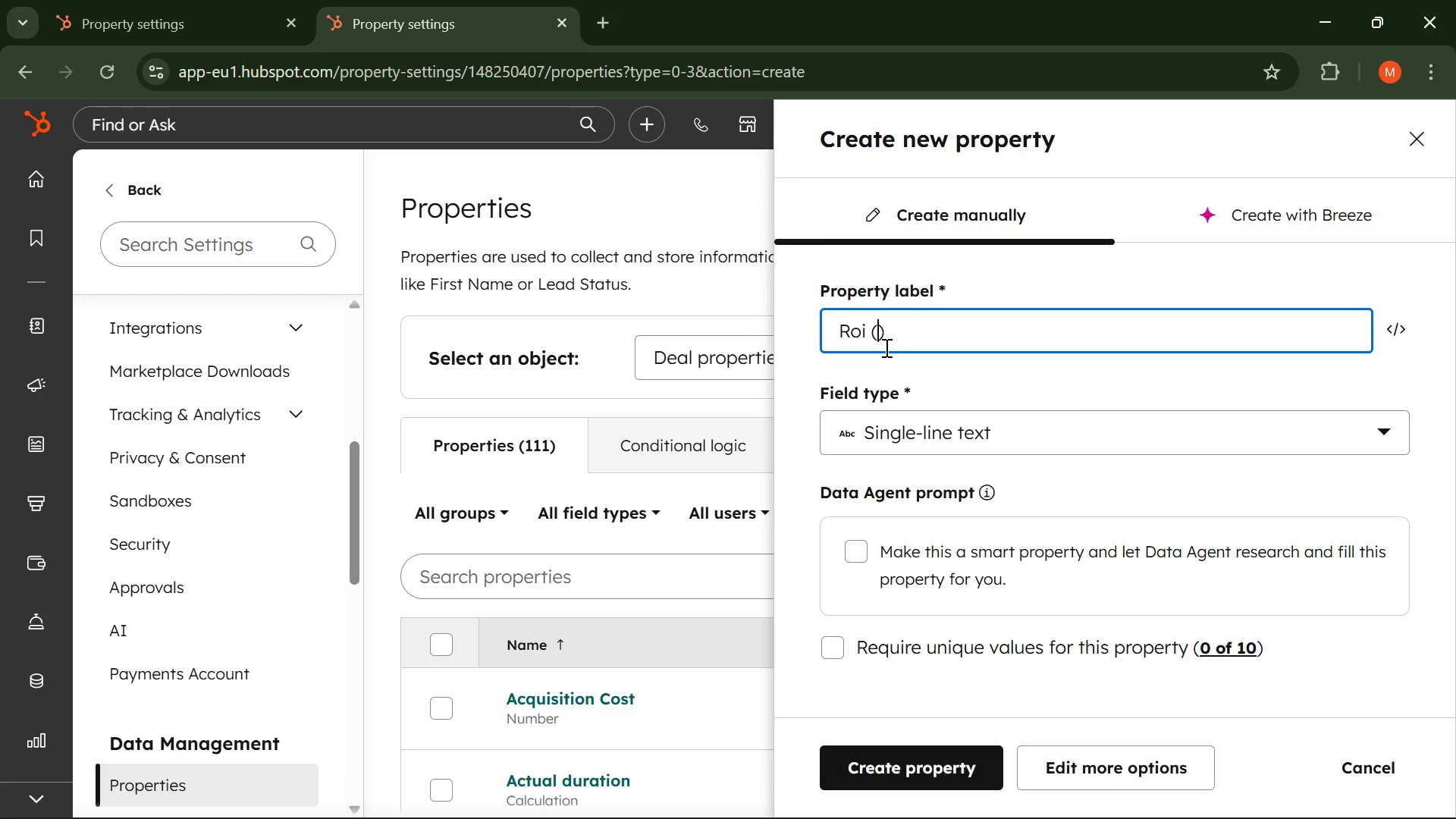 
key(ArrowLeft)
 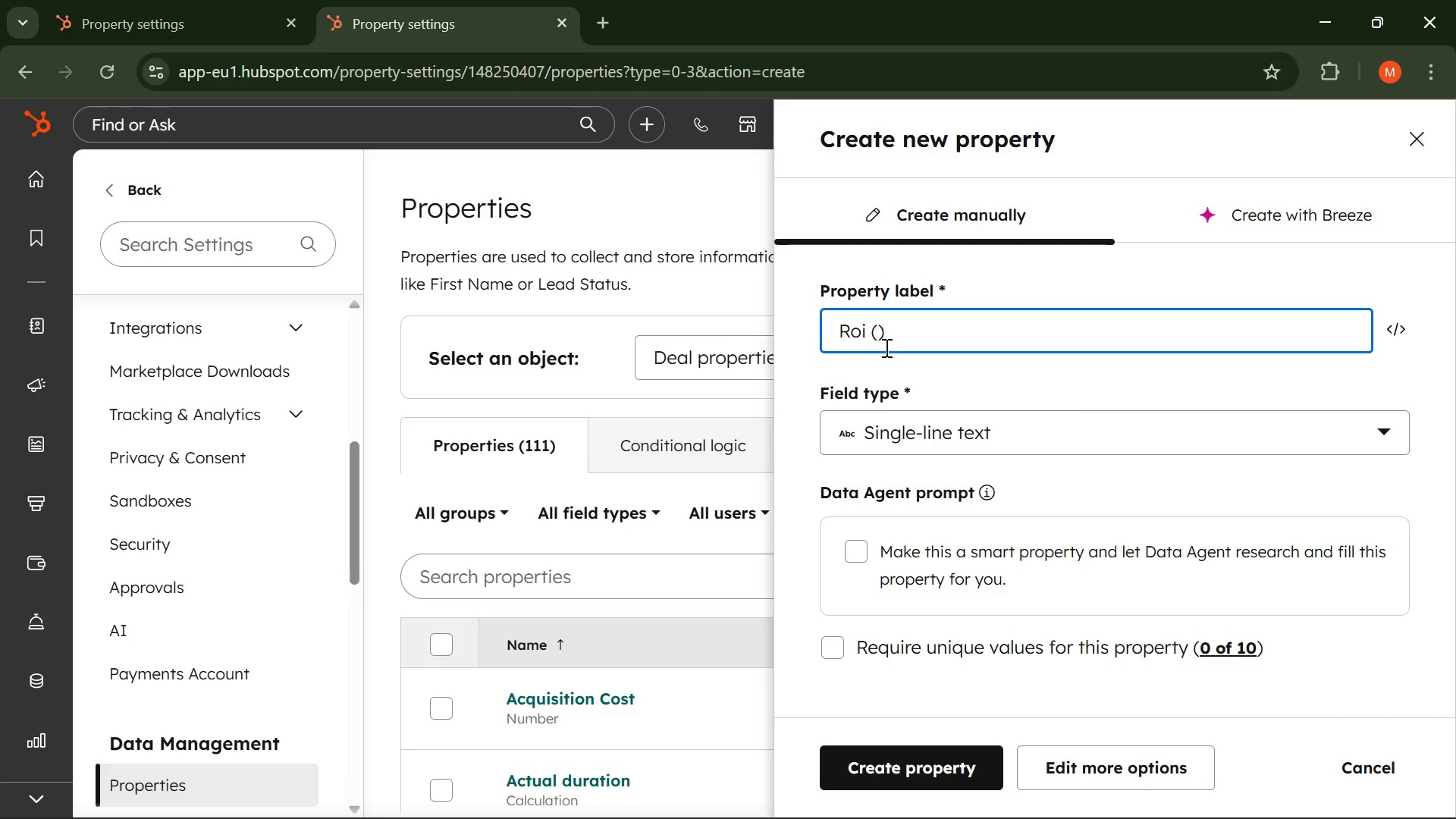 
key(Shift+5)
 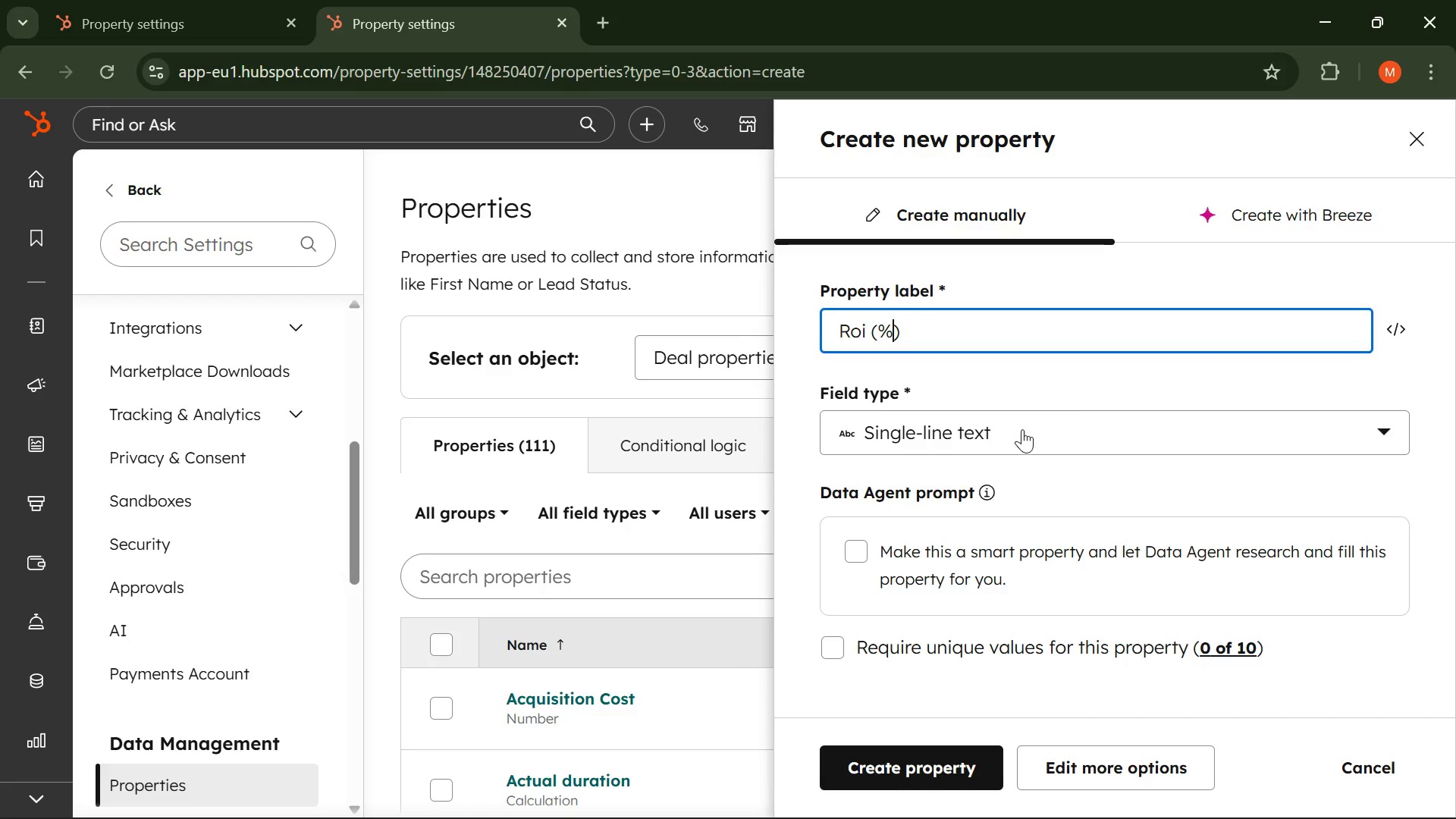 
left_click([1030, 435])
 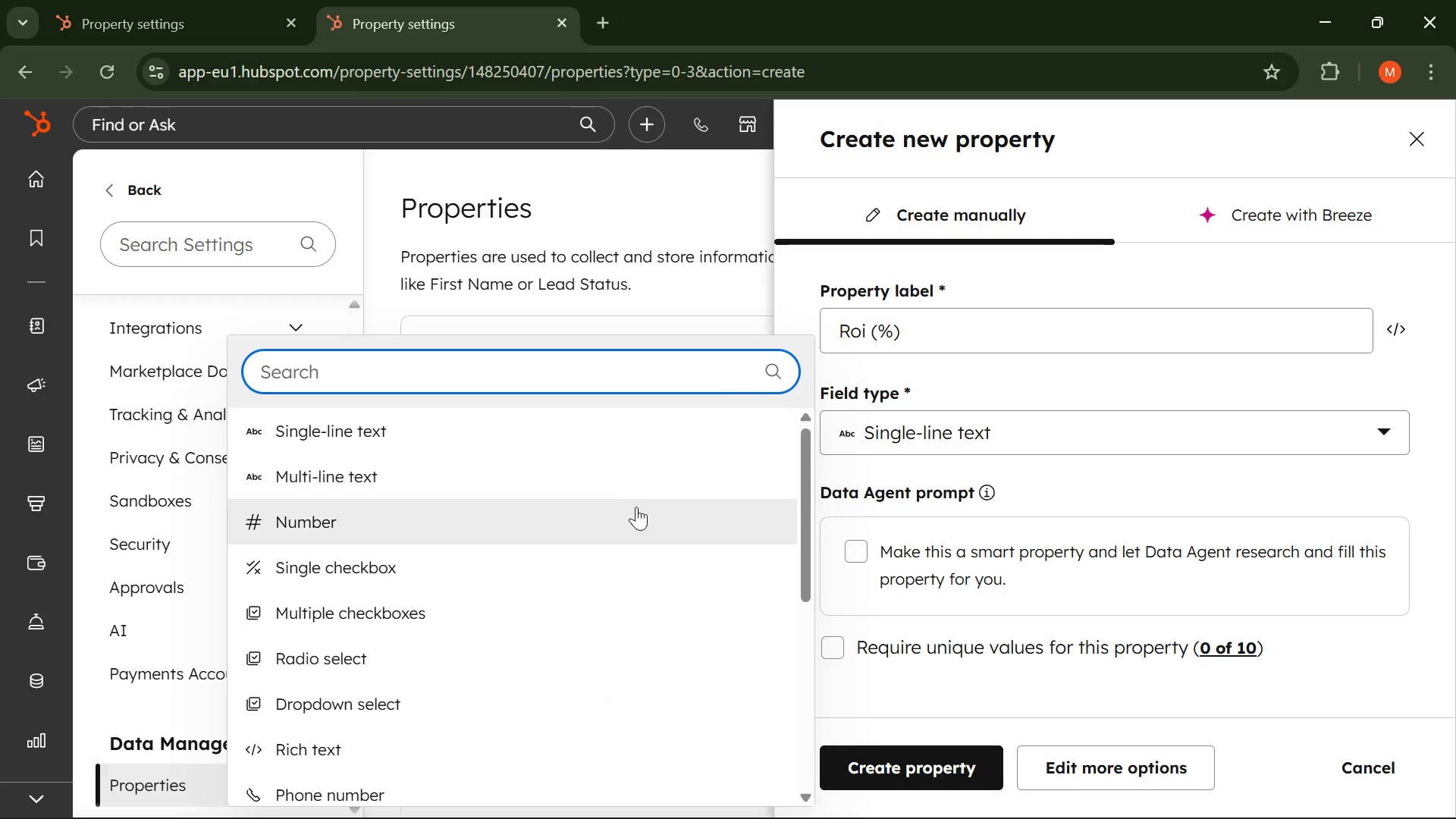 
scroll: coordinate [560, 515], scroll_direction: down, amount: 6.0
 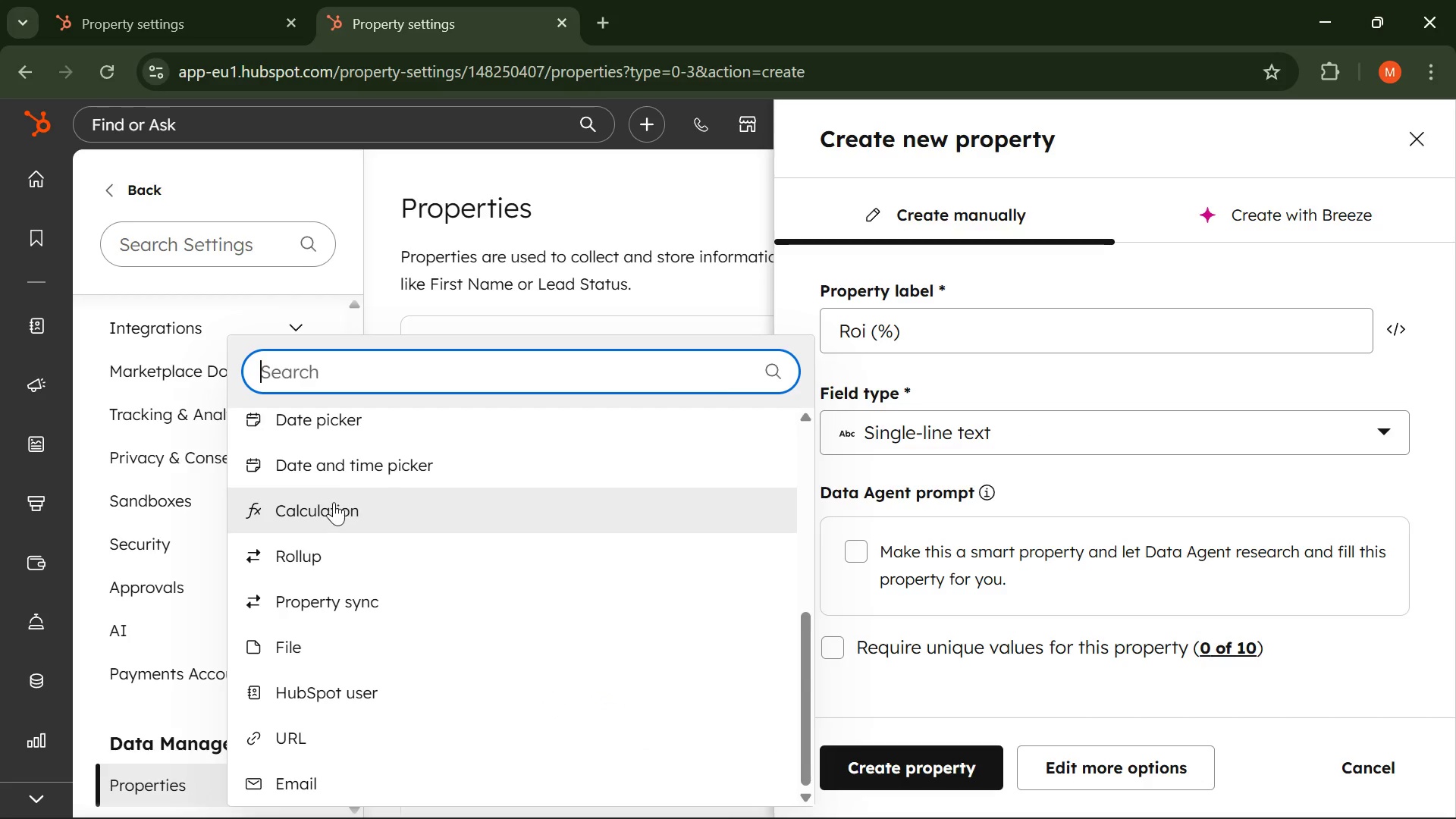 
left_click([306, 516])
 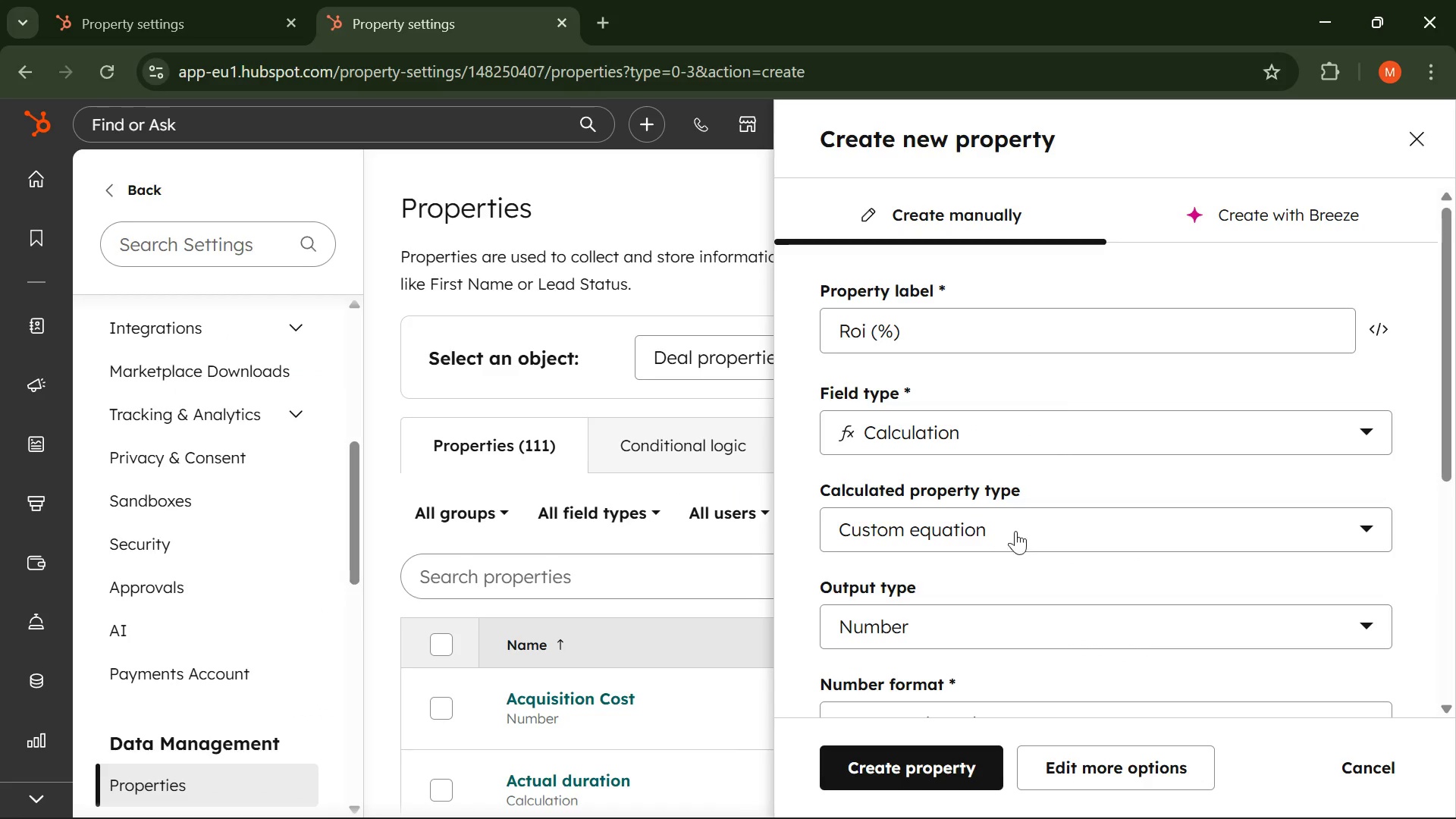 
scroll: coordinate [1055, 472], scroll_direction: down, amount: 2.0
 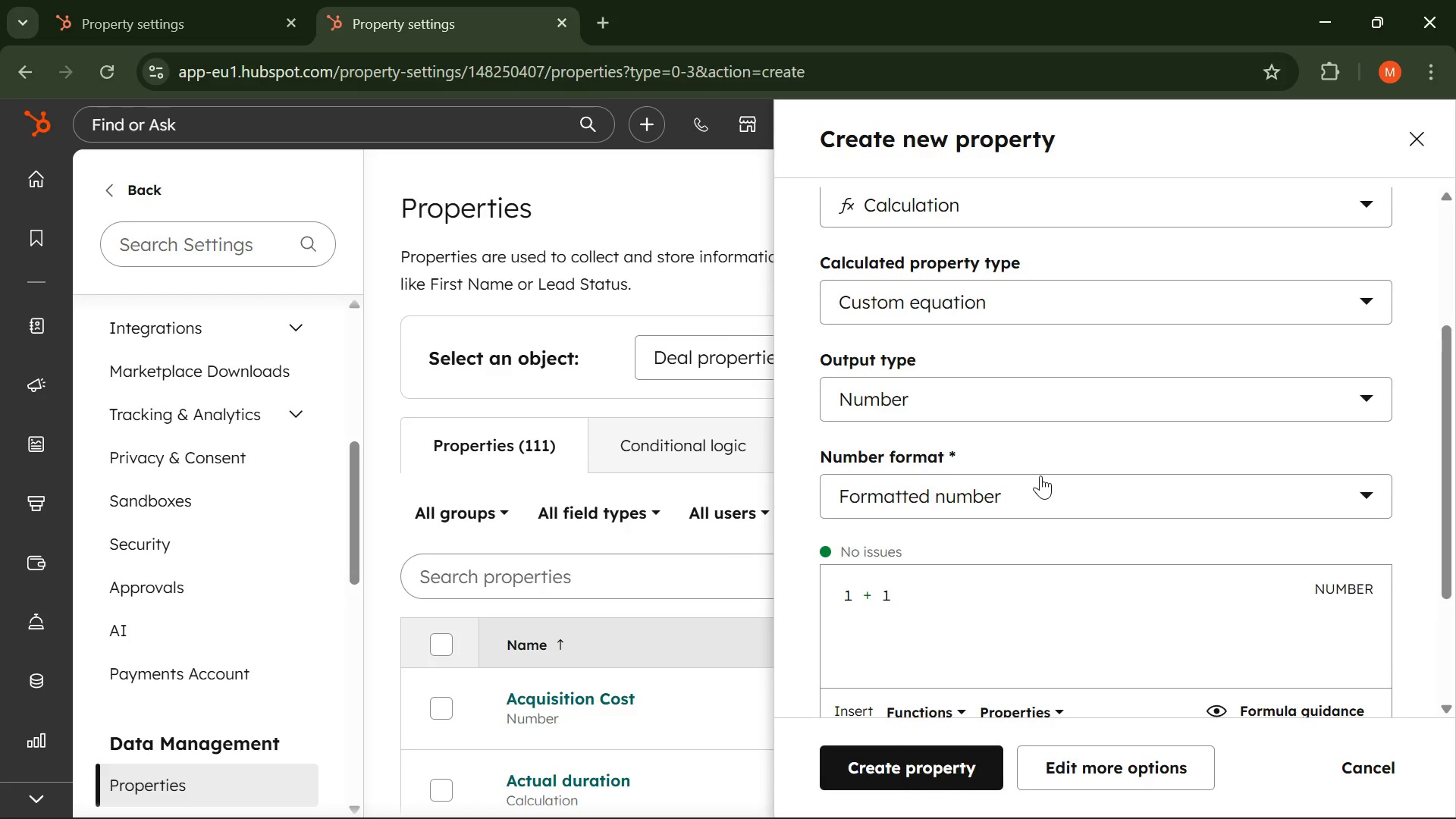 
scroll: coordinate [1040, 475], scroll_direction: none, amount: 0.0
 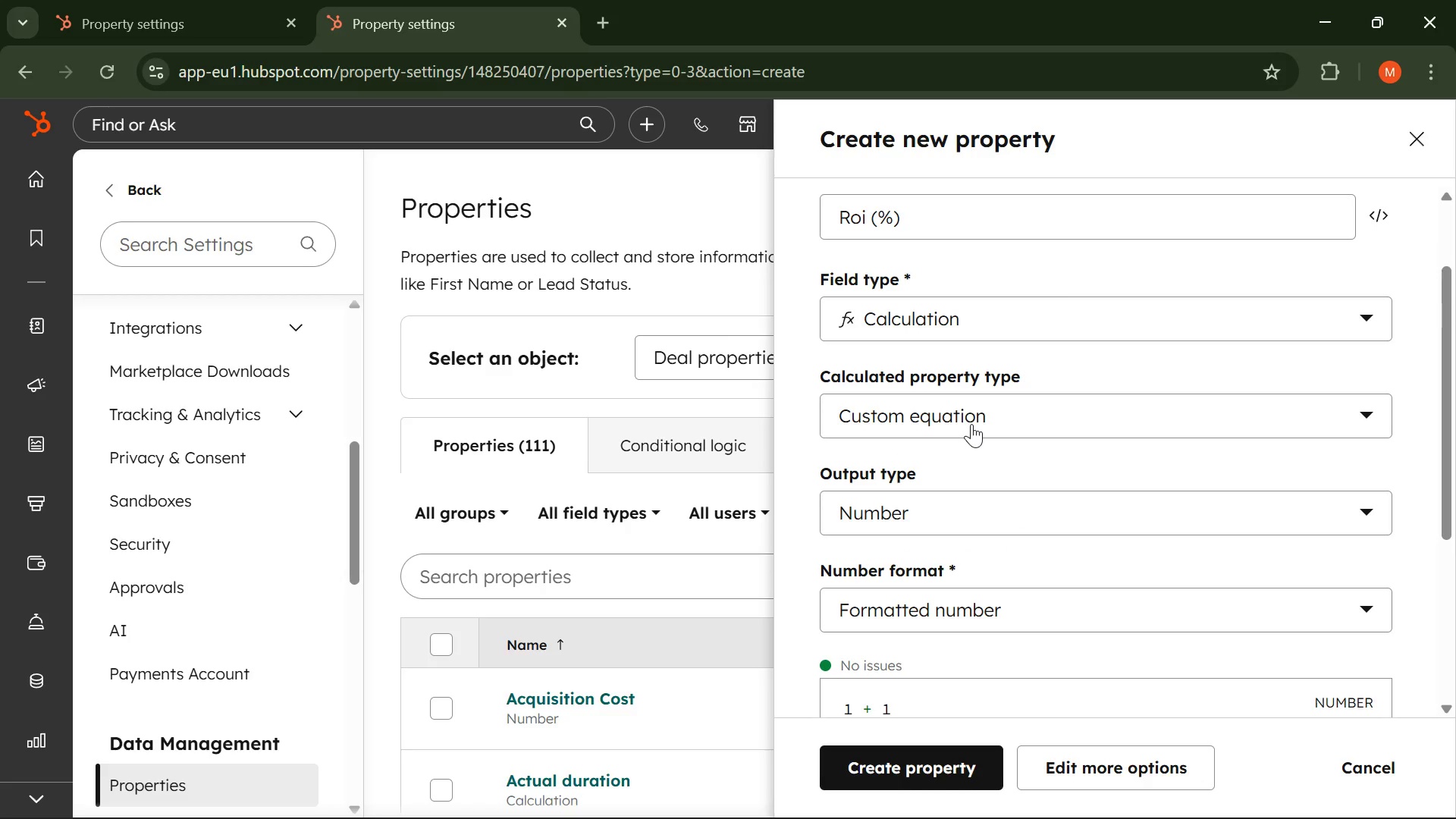 
left_click([971, 424])
 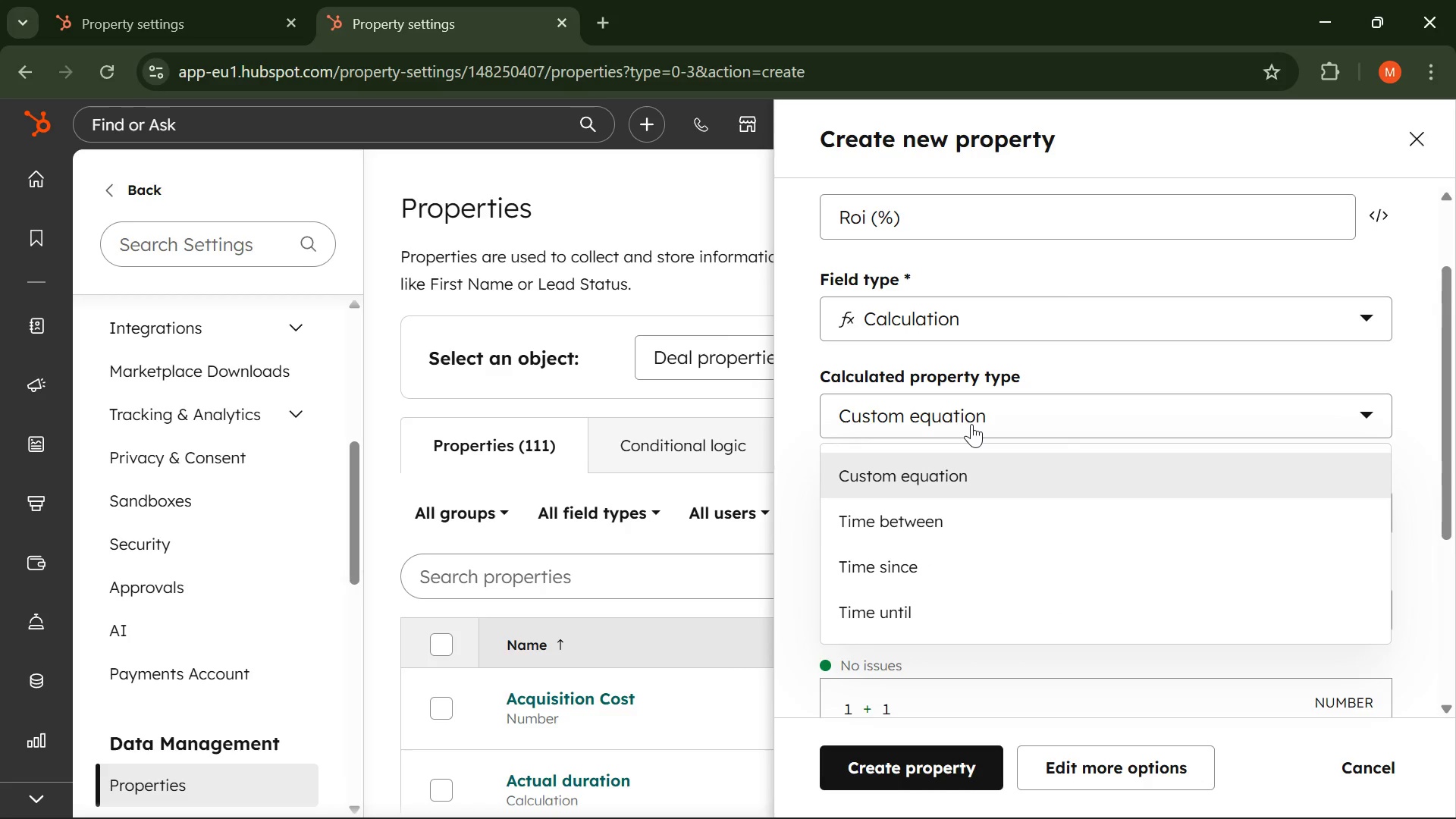 
left_click([971, 424])
 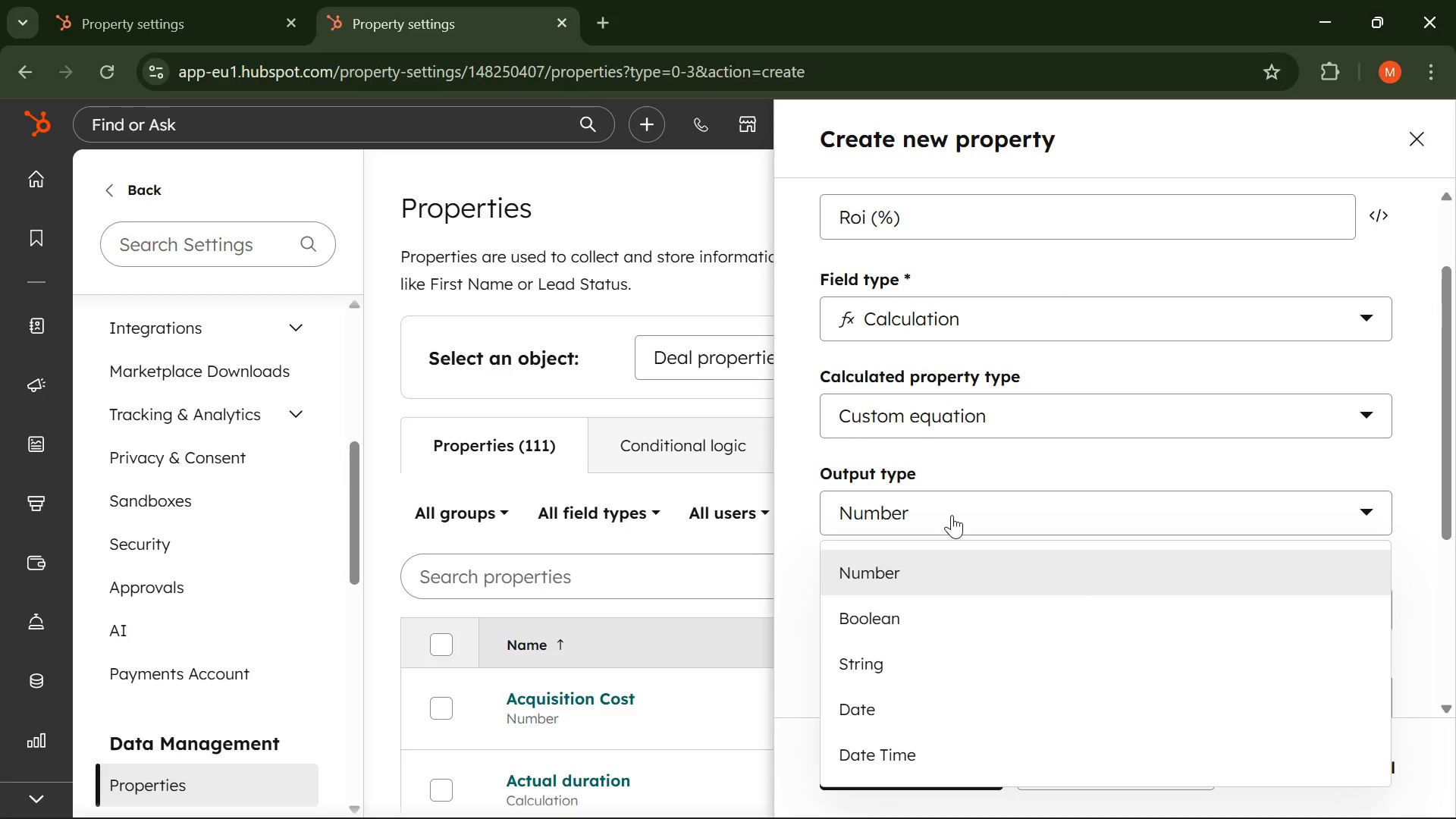 
left_click([952, 515])
 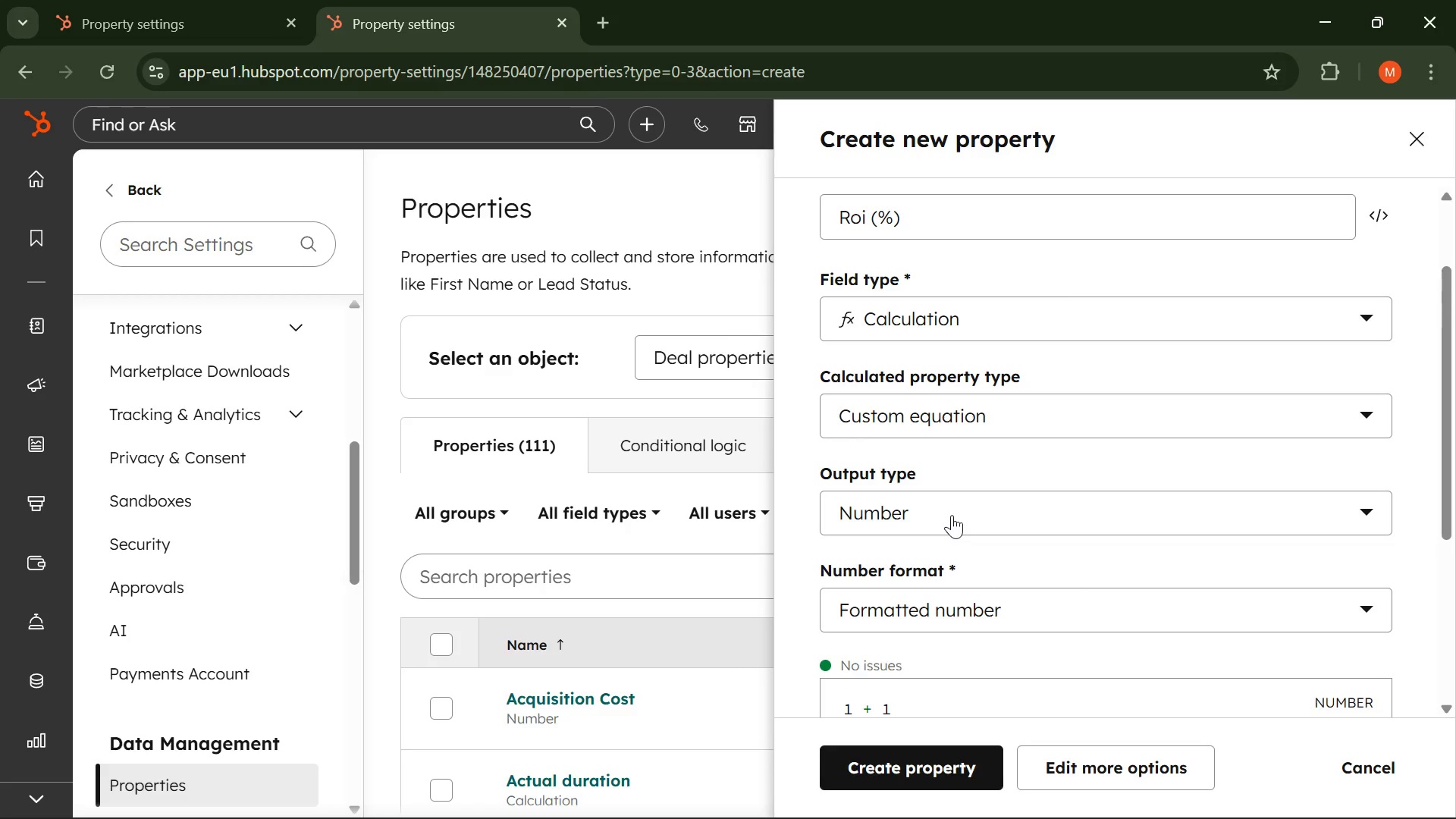 
scroll: coordinate [952, 515], scroll_direction: down, amount: 1.0
 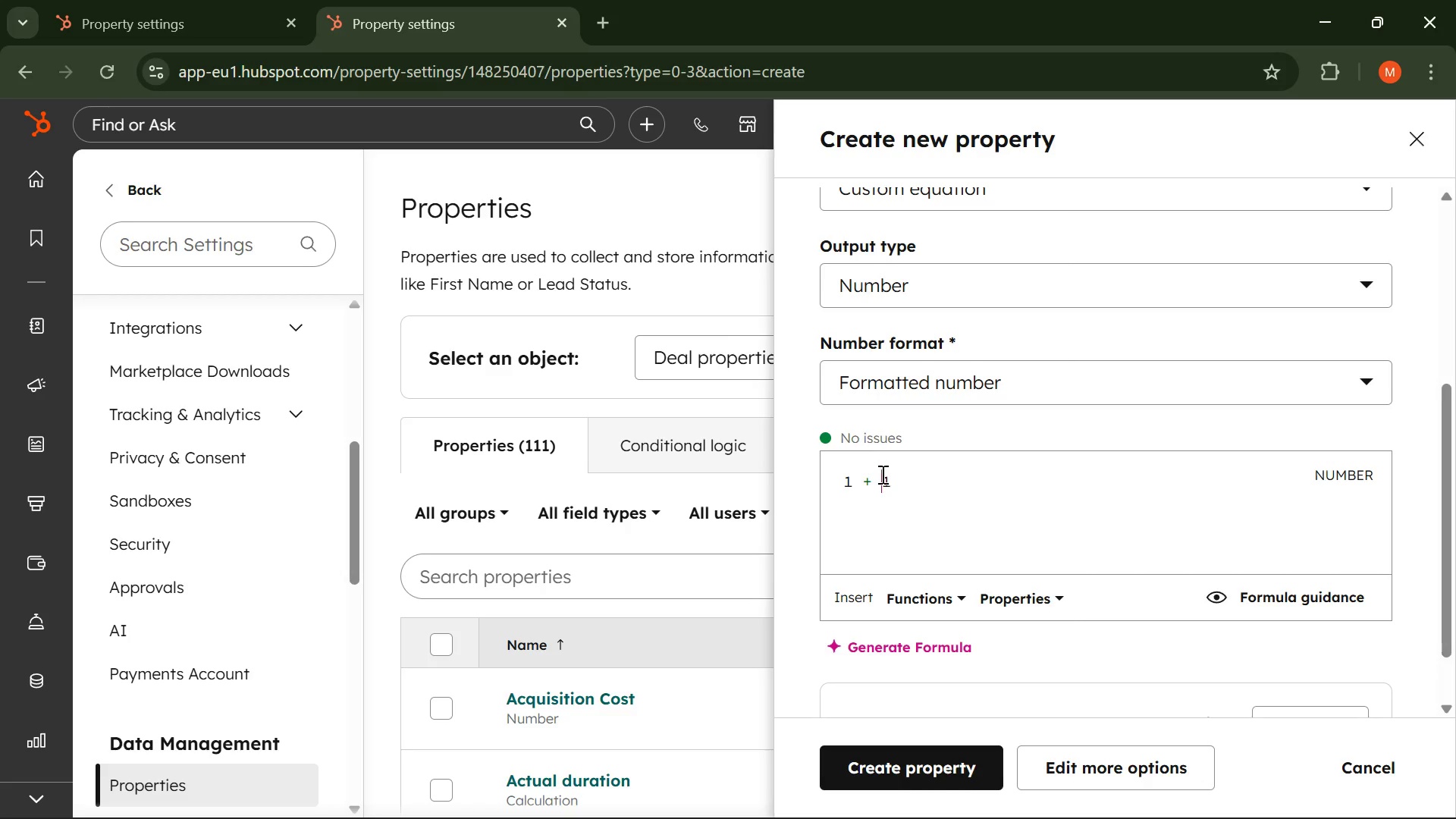 
left_click_drag(start_coordinate=[911, 480], to_coordinate=[824, 484])
 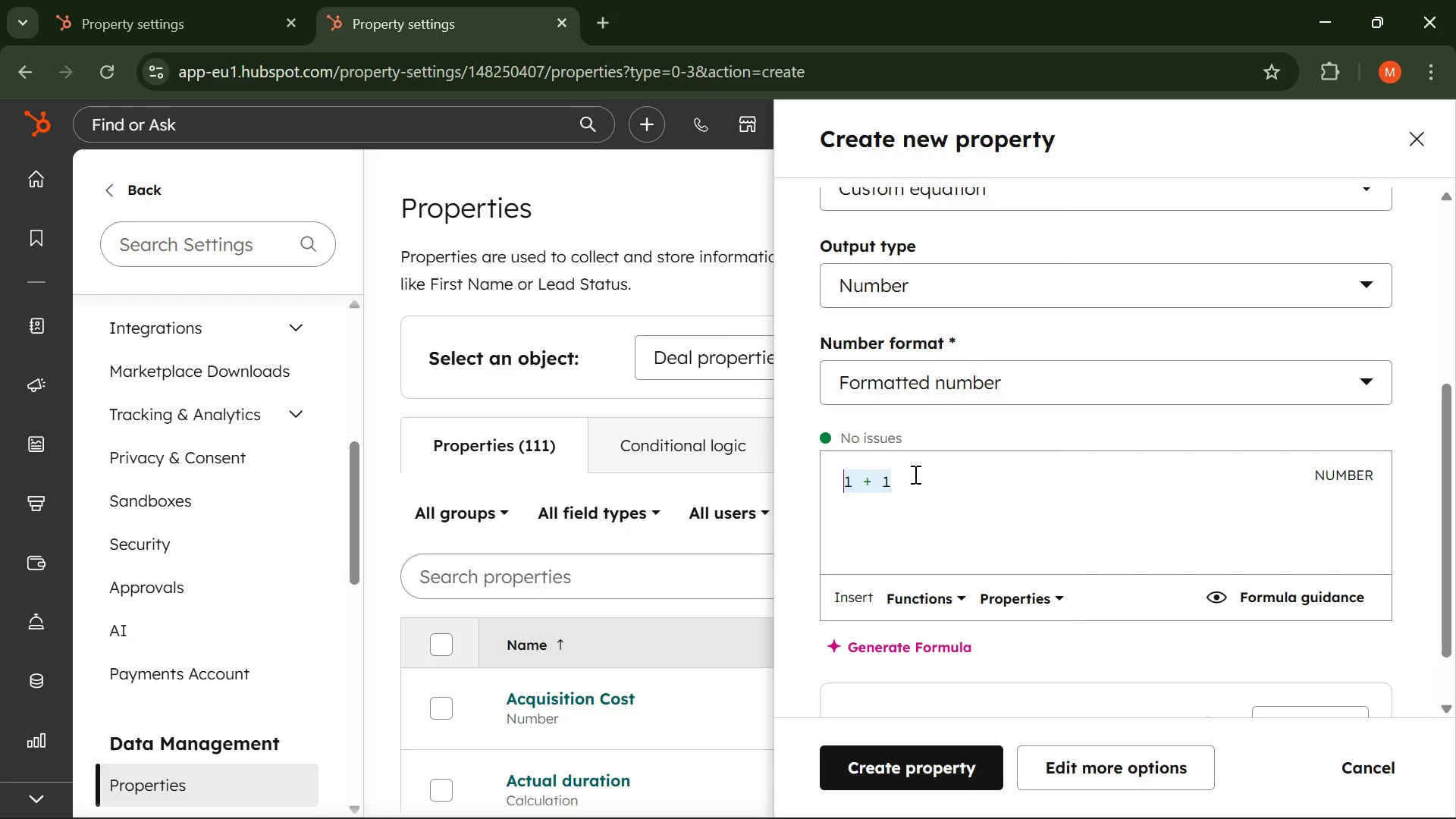 
key(Backspace)
type(Amount - Acq)
 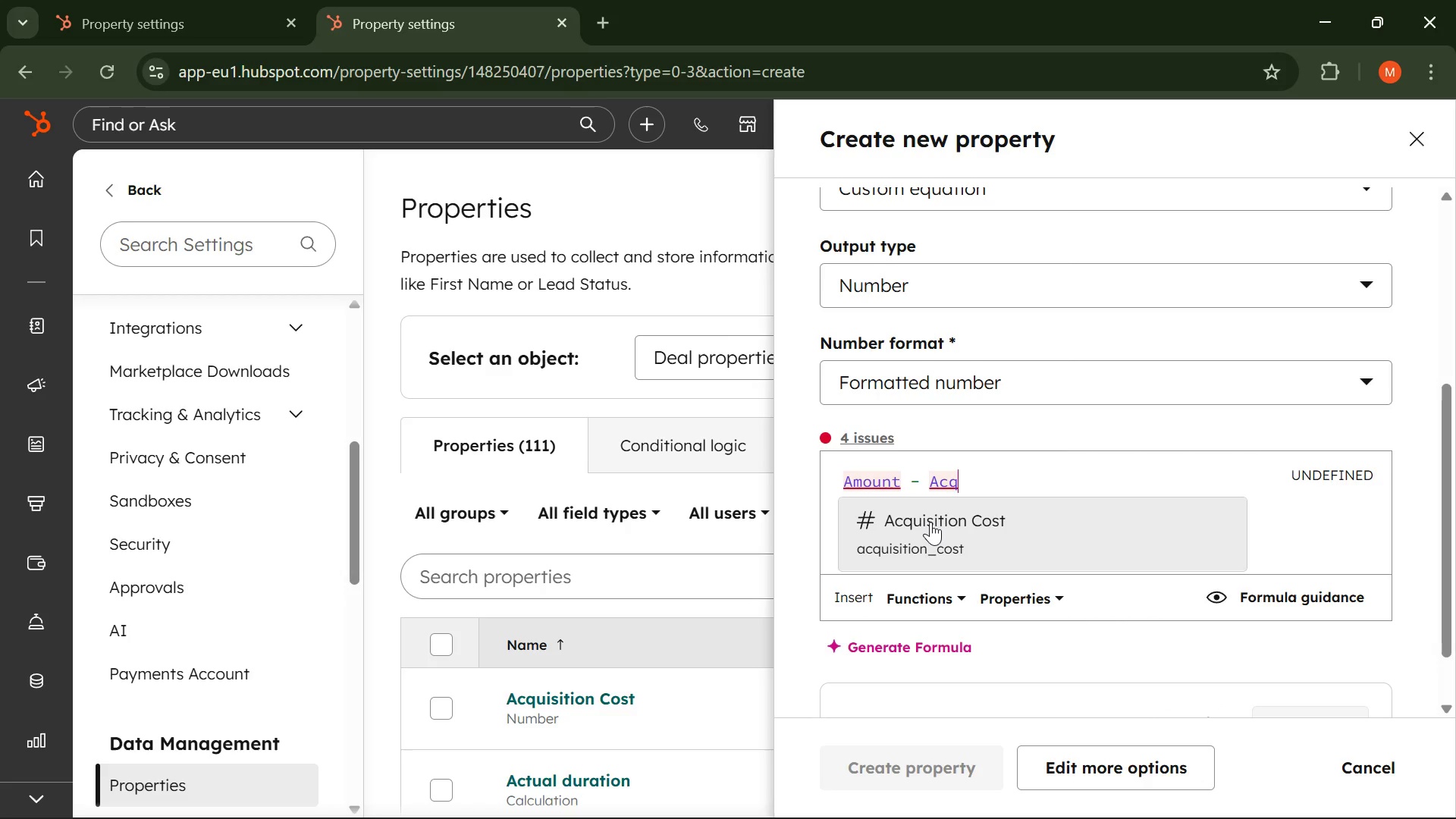 
left_click([930, 522])
 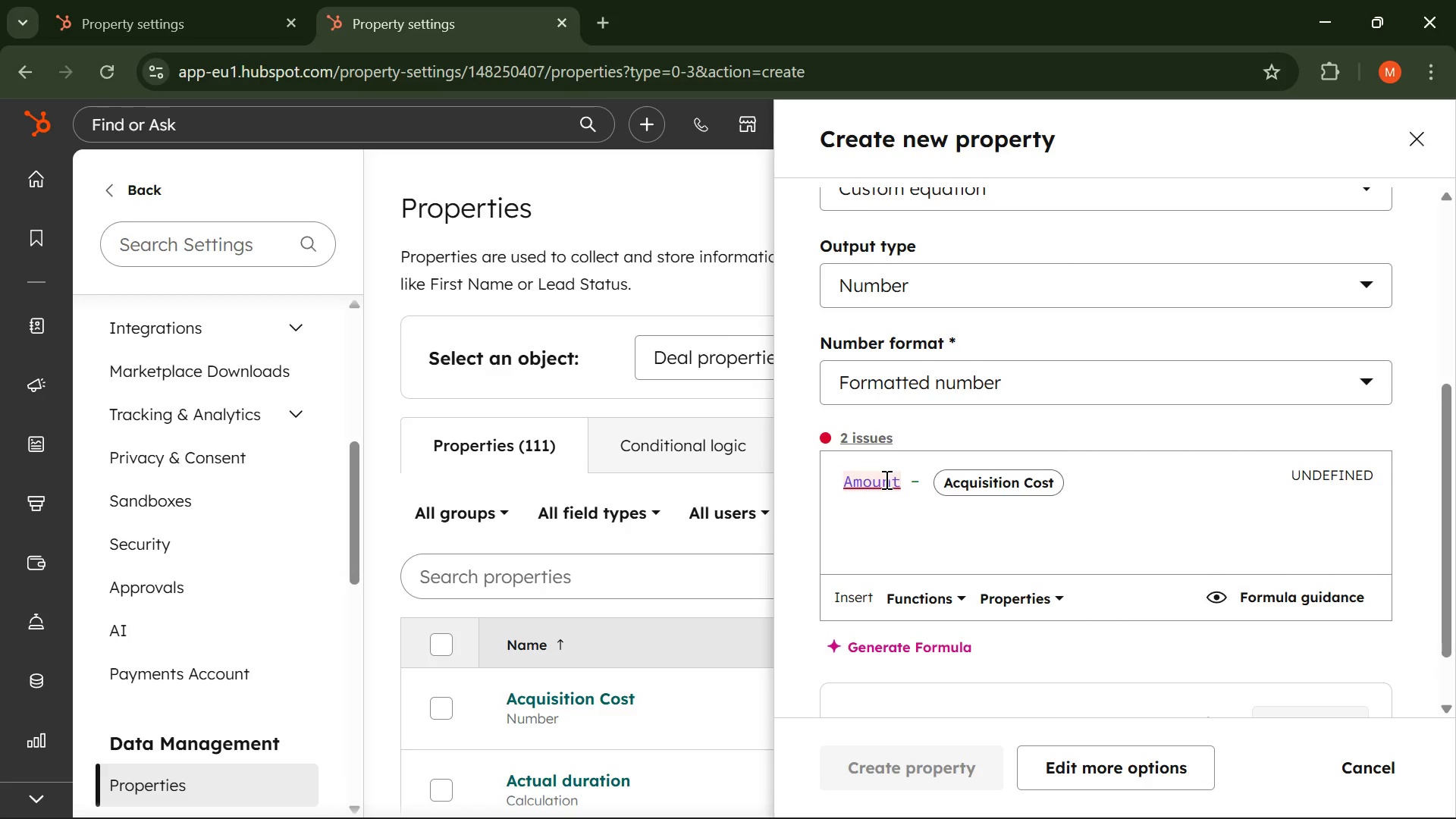 
wait(8.03)
 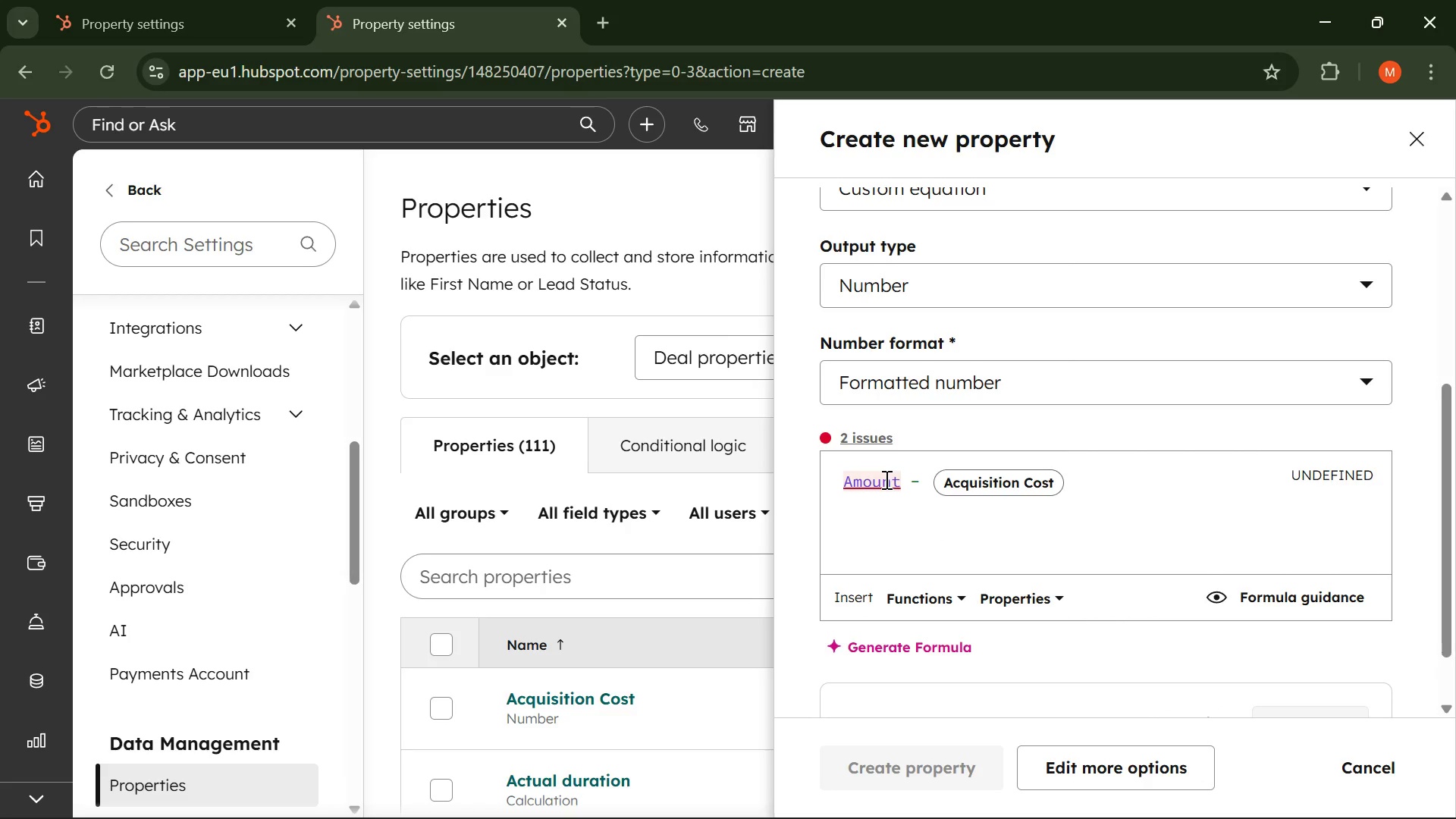 
left_click([1080, 488])
 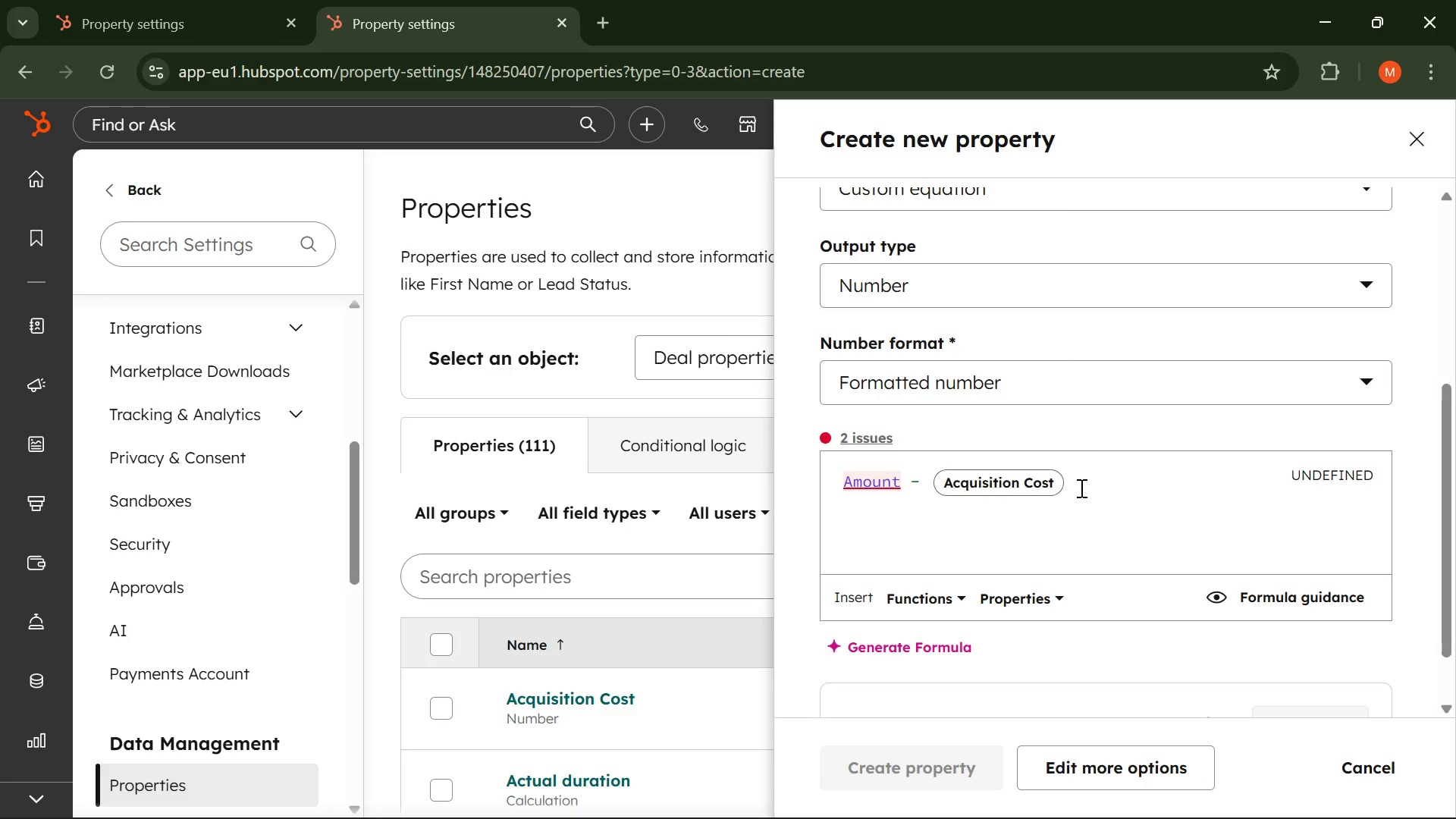 
type(/ Aquis)
key(Backspace)
 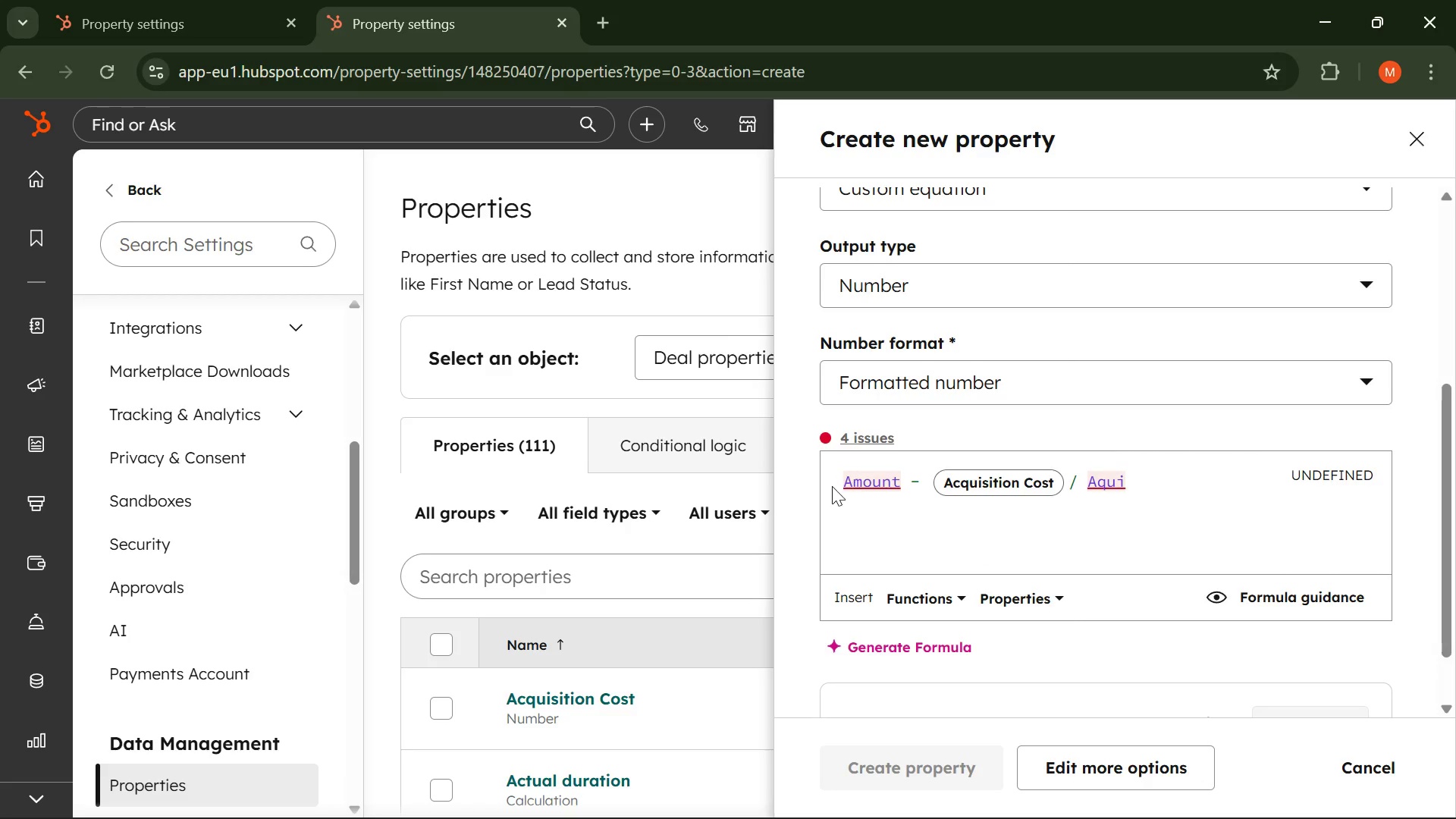 
left_click([846, 485])
 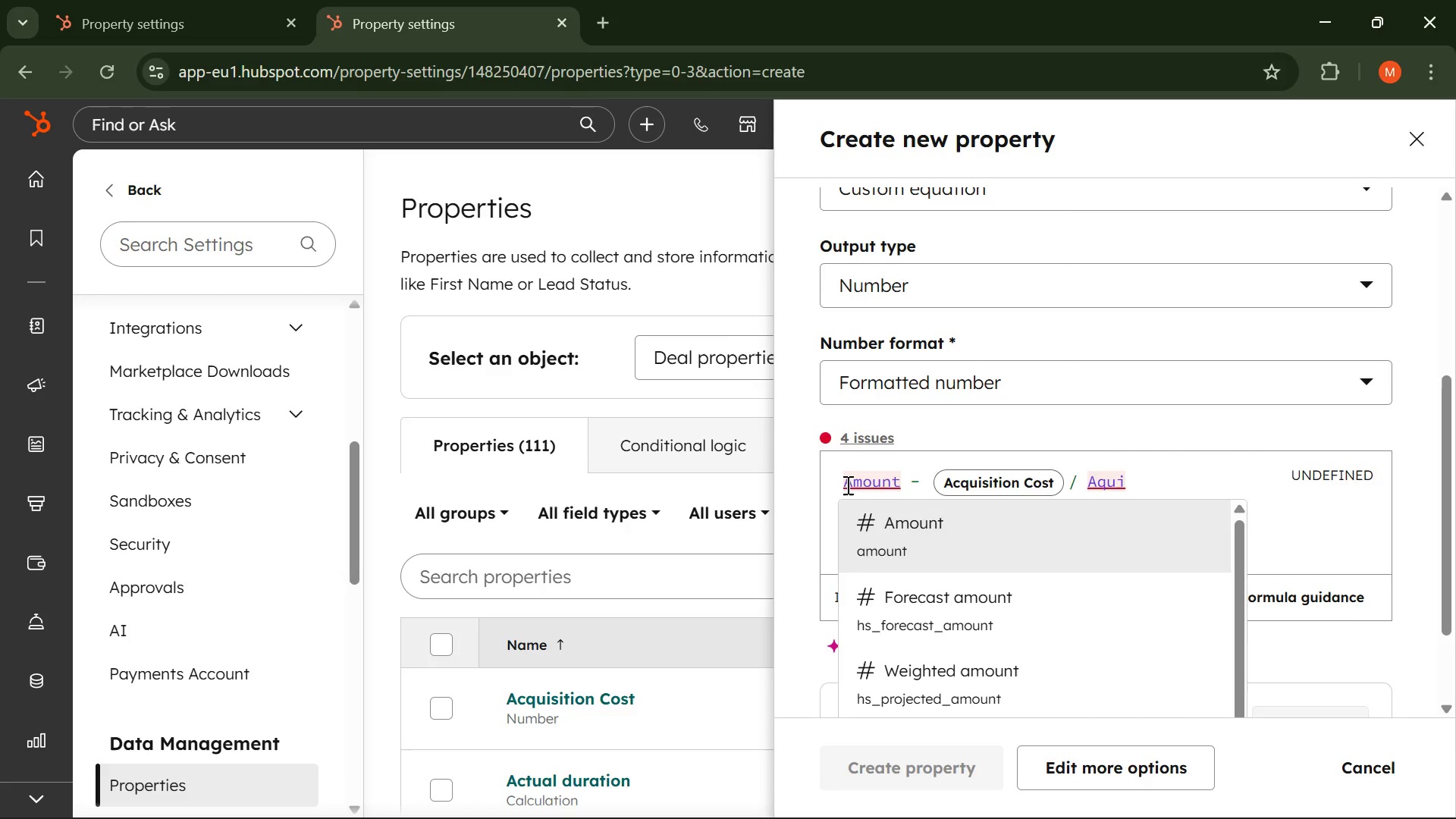 
hold_key(key=ShiftLeft, duration=1.02)